 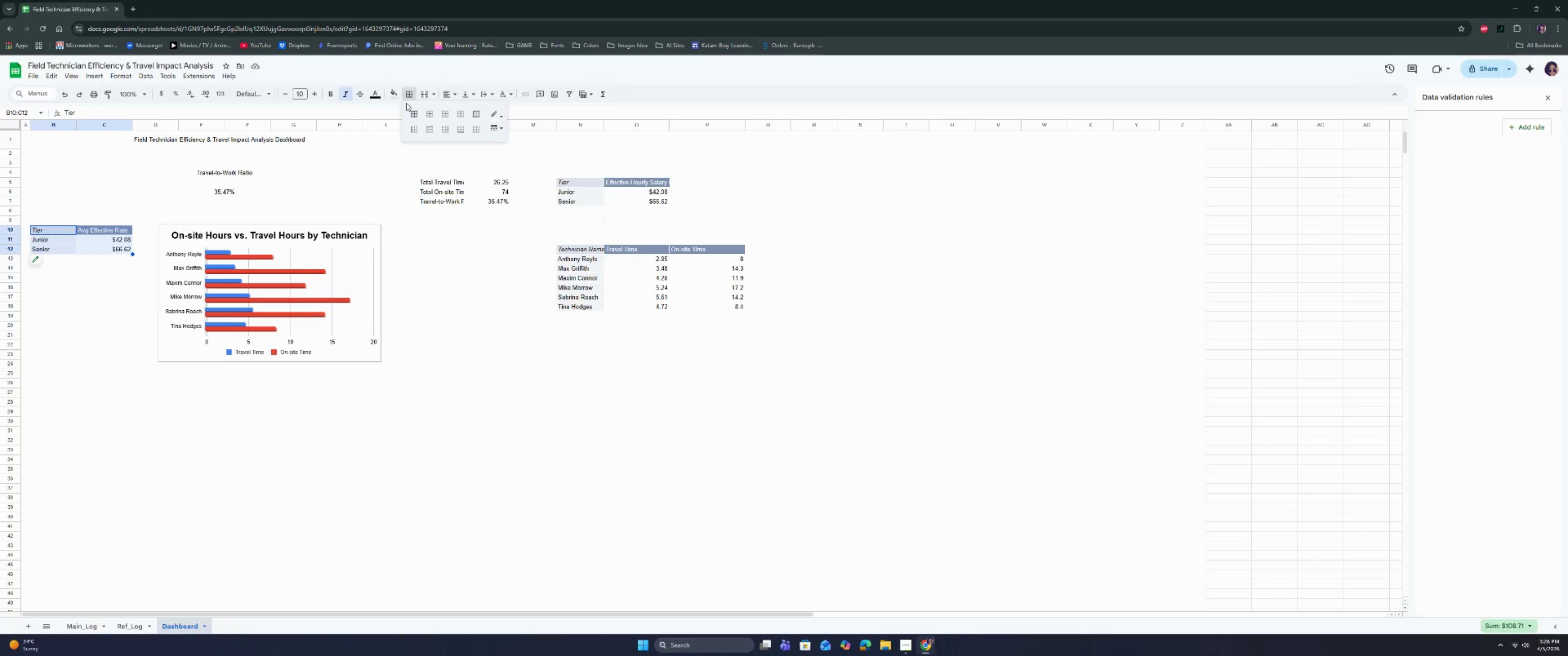 
double_click([201, 143])
 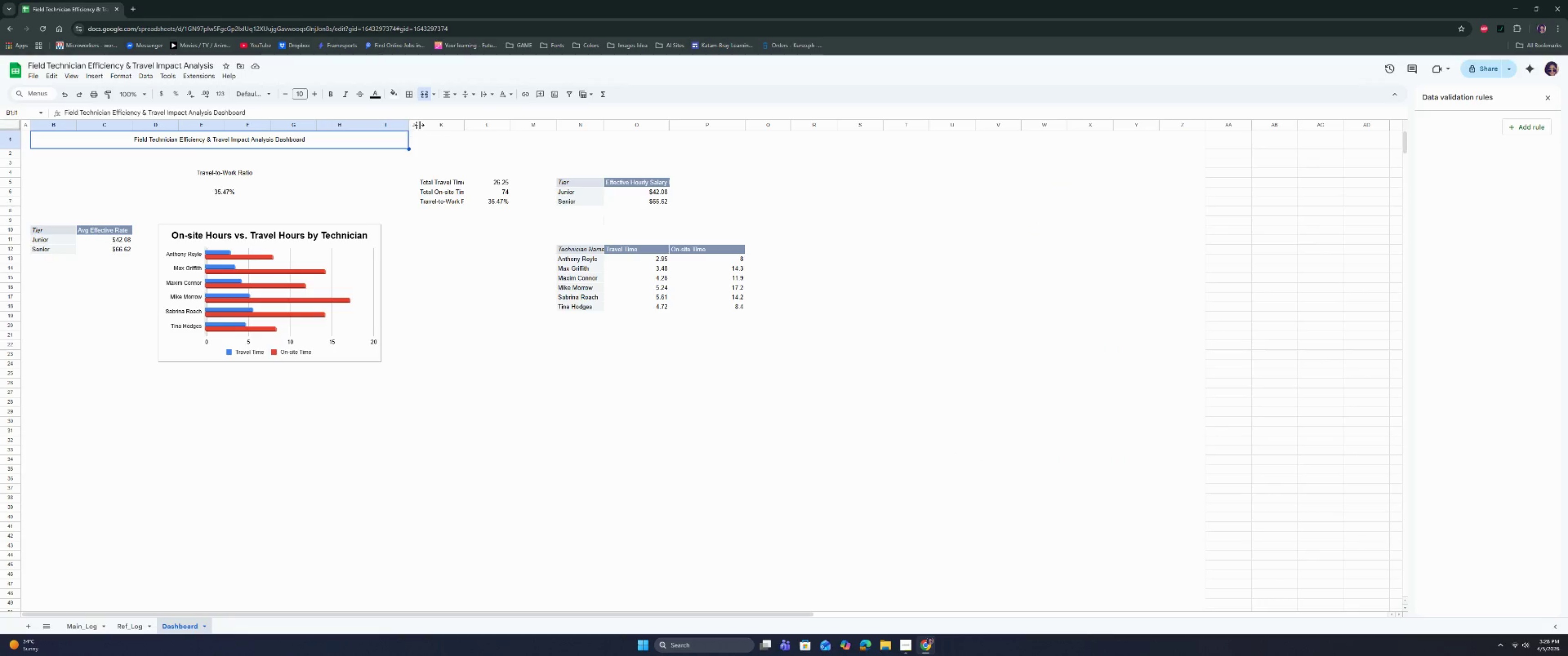 
left_click_drag(start_coordinate=[433, 124], to_coordinate=[1184, 147])
 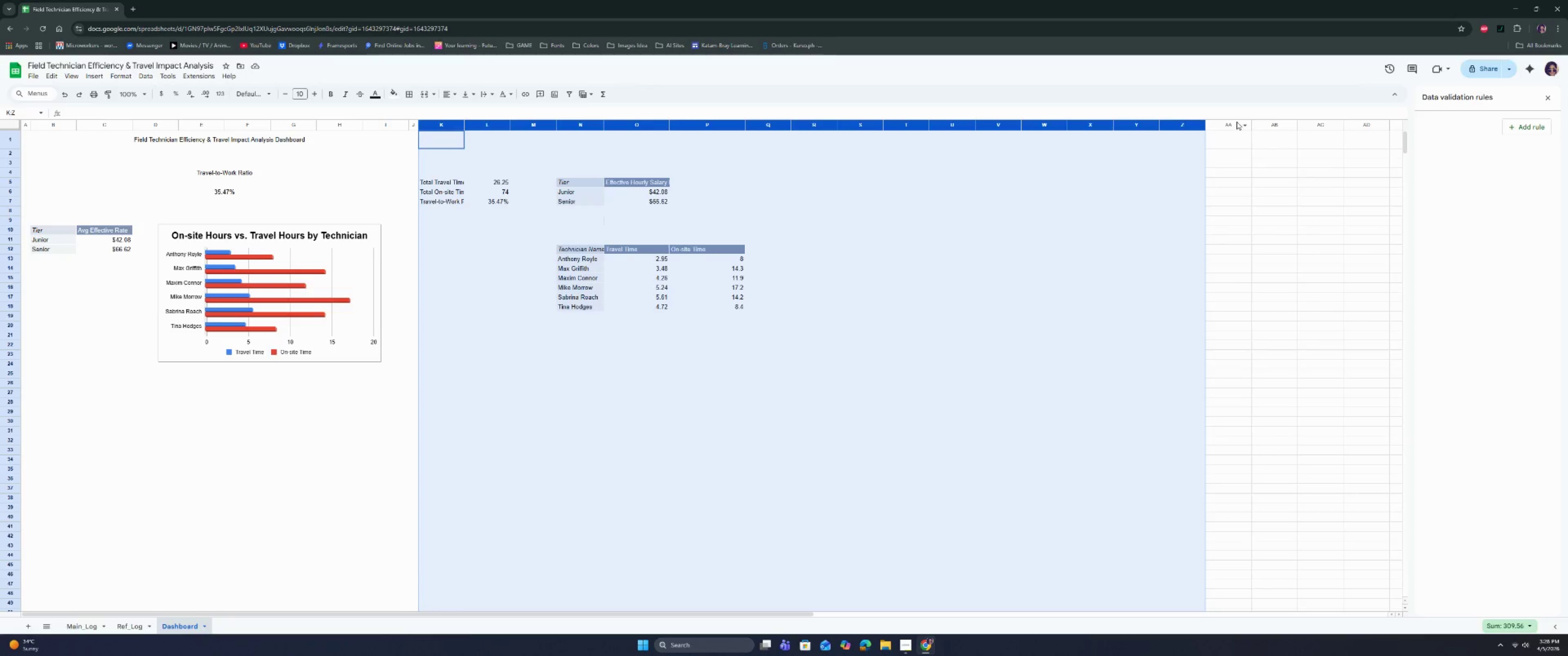 
left_click_drag(start_coordinate=[1231, 123], to_coordinate=[1470, 128])
 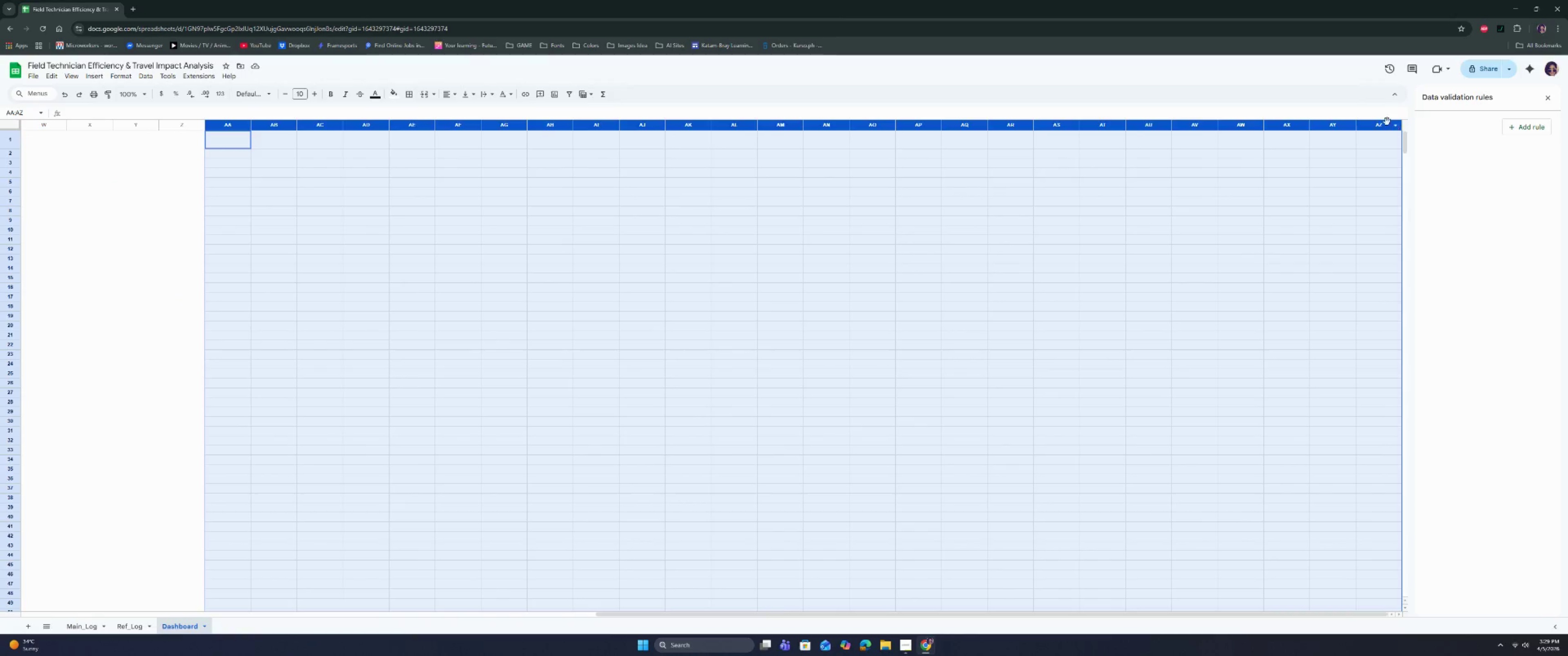 
right_click([1386, 122])
 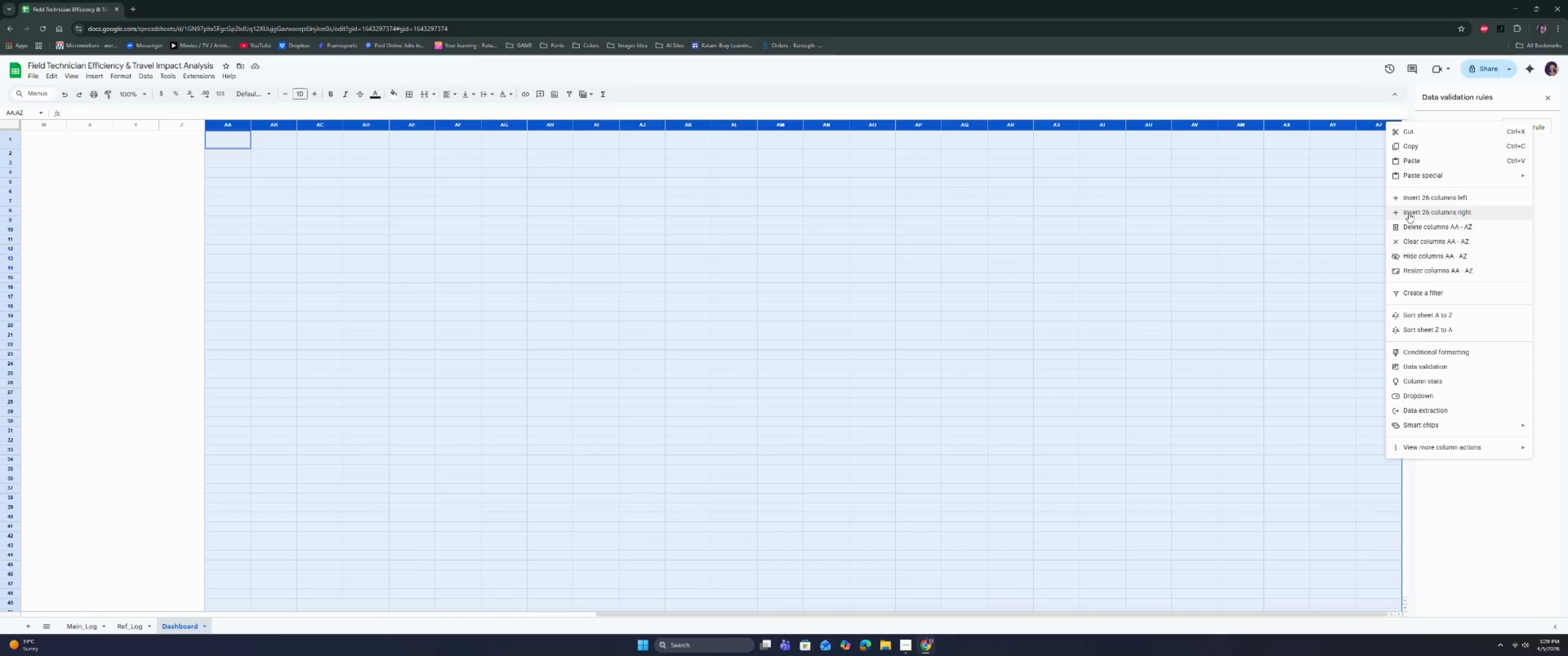 
left_click([1408, 223])
 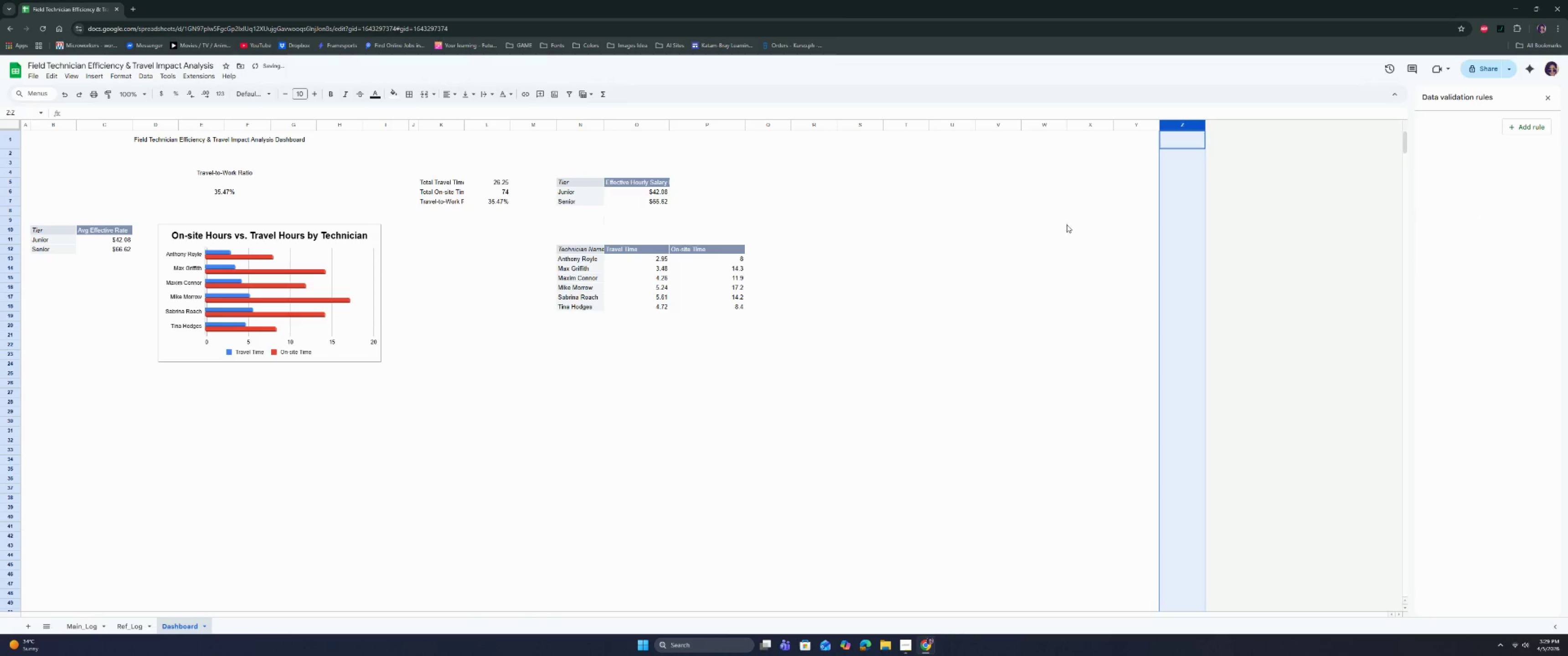 
left_click([994, 199])
 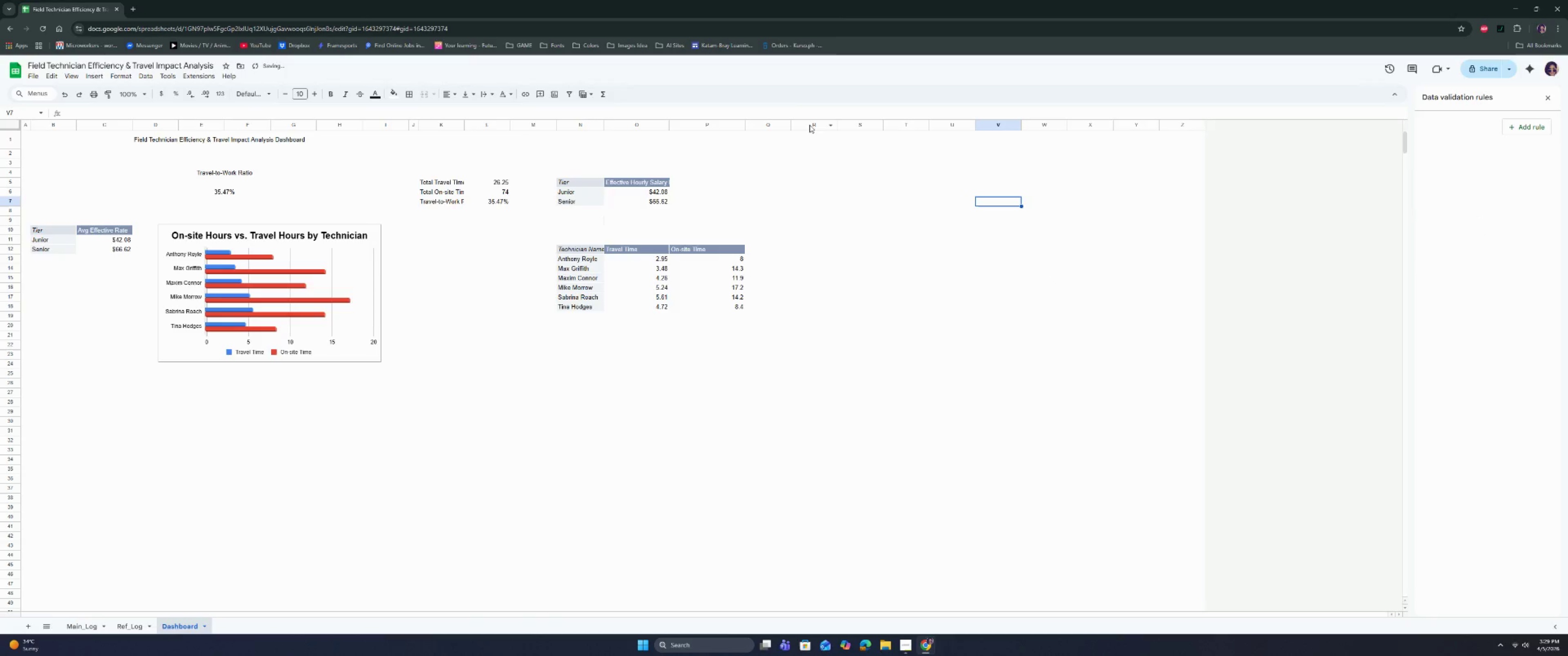 
left_click_drag(start_coordinate=[810, 126], to_coordinate=[1188, 141])
 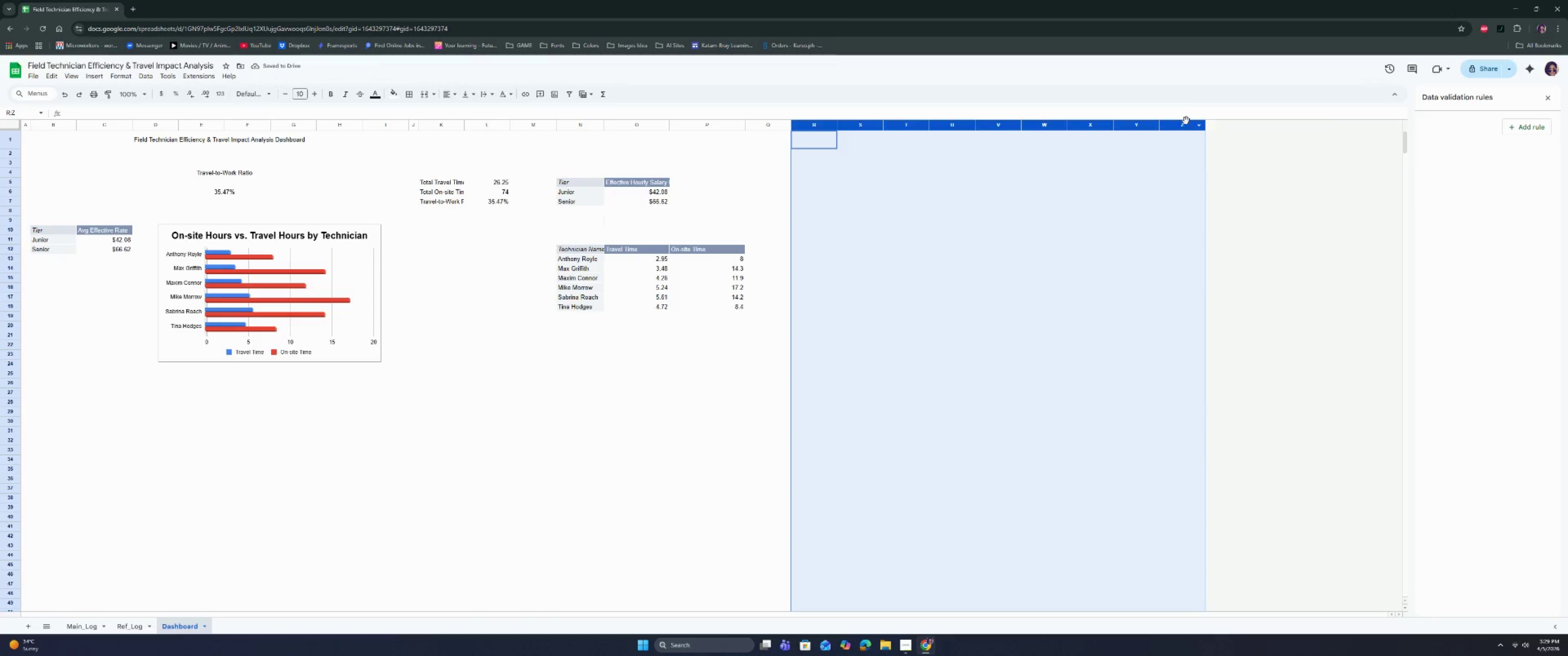 
right_click([1186, 121])
 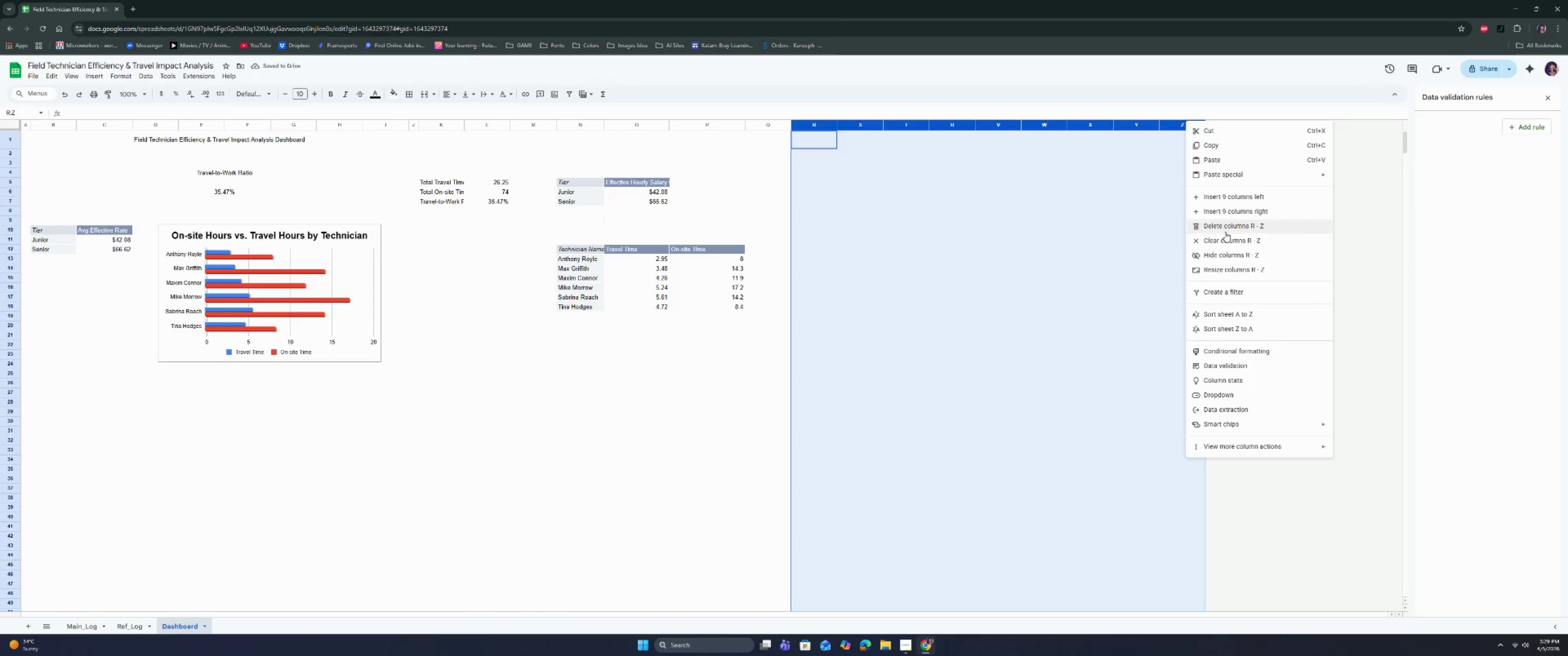 
left_click([1226, 226])
 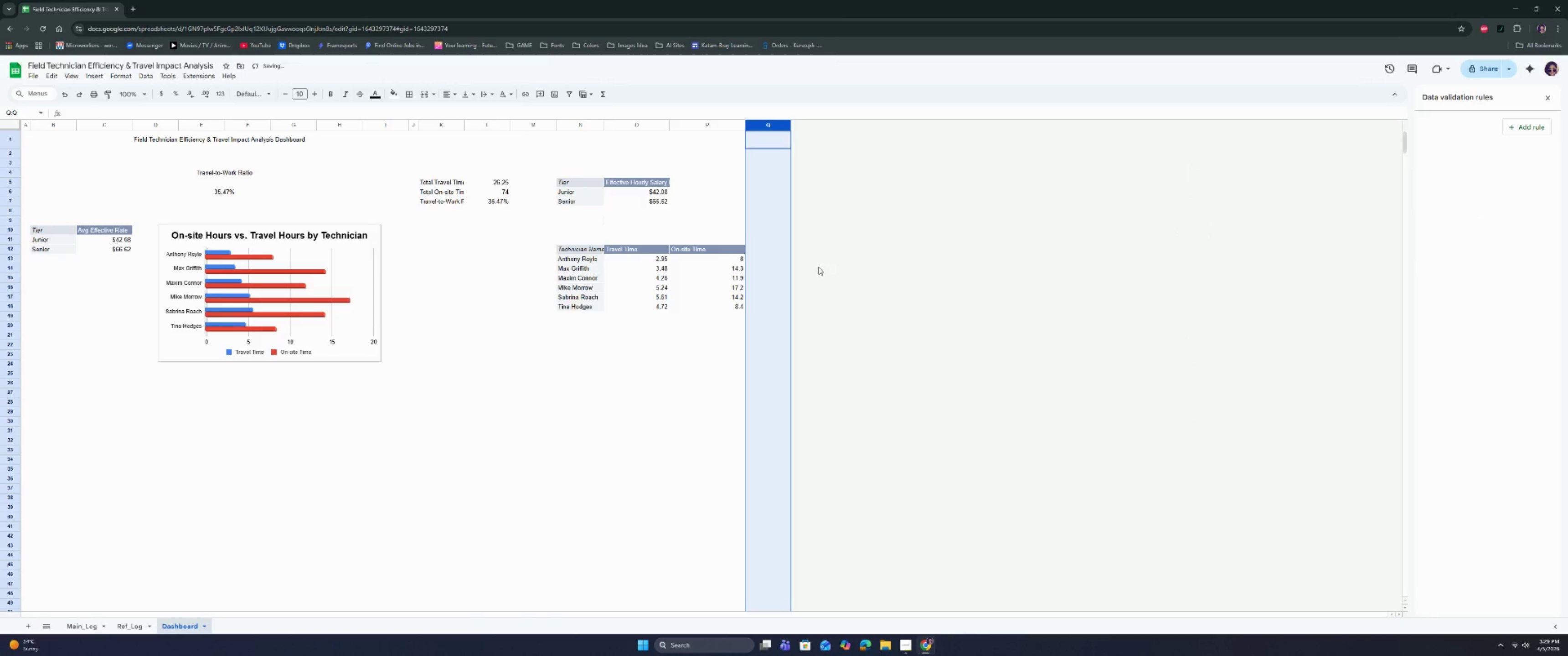 
left_click([784, 218])
 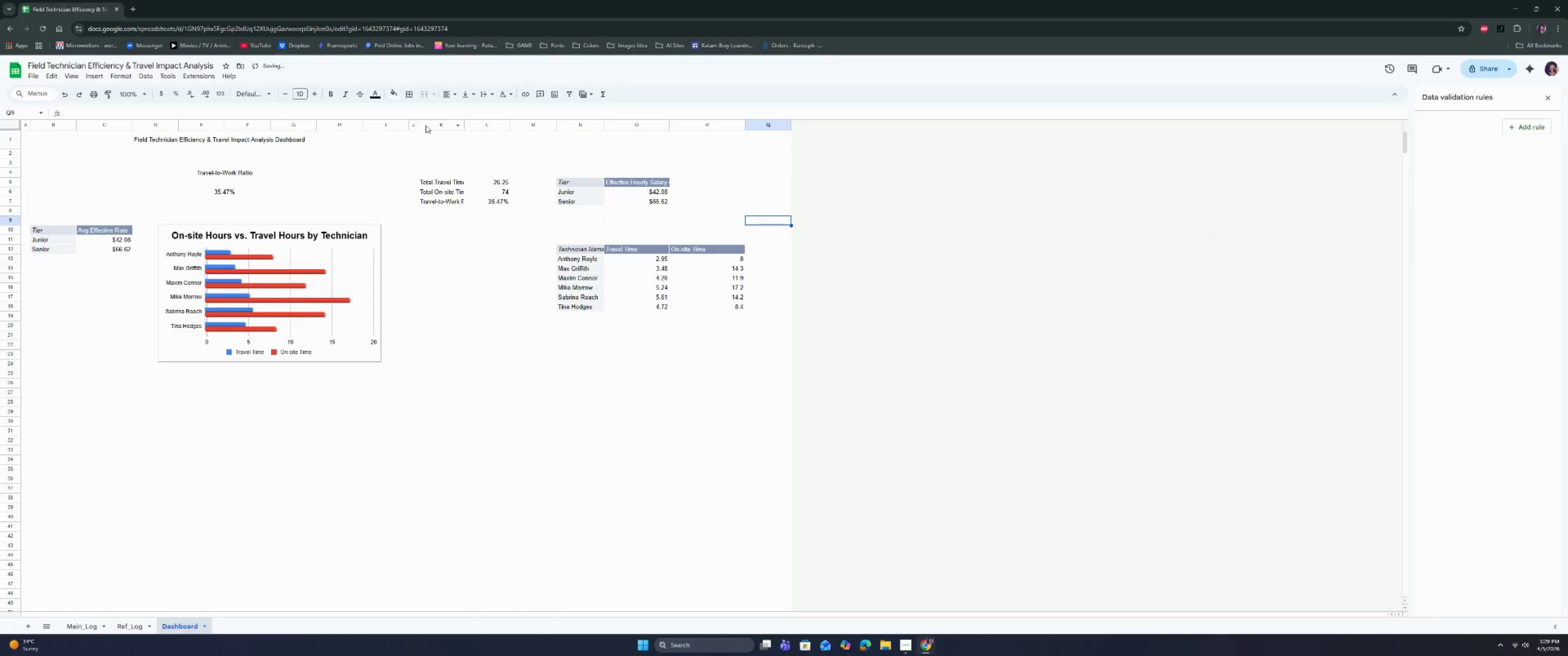 
left_click_drag(start_coordinate=[434, 125], to_coordinate=[774, 128])
 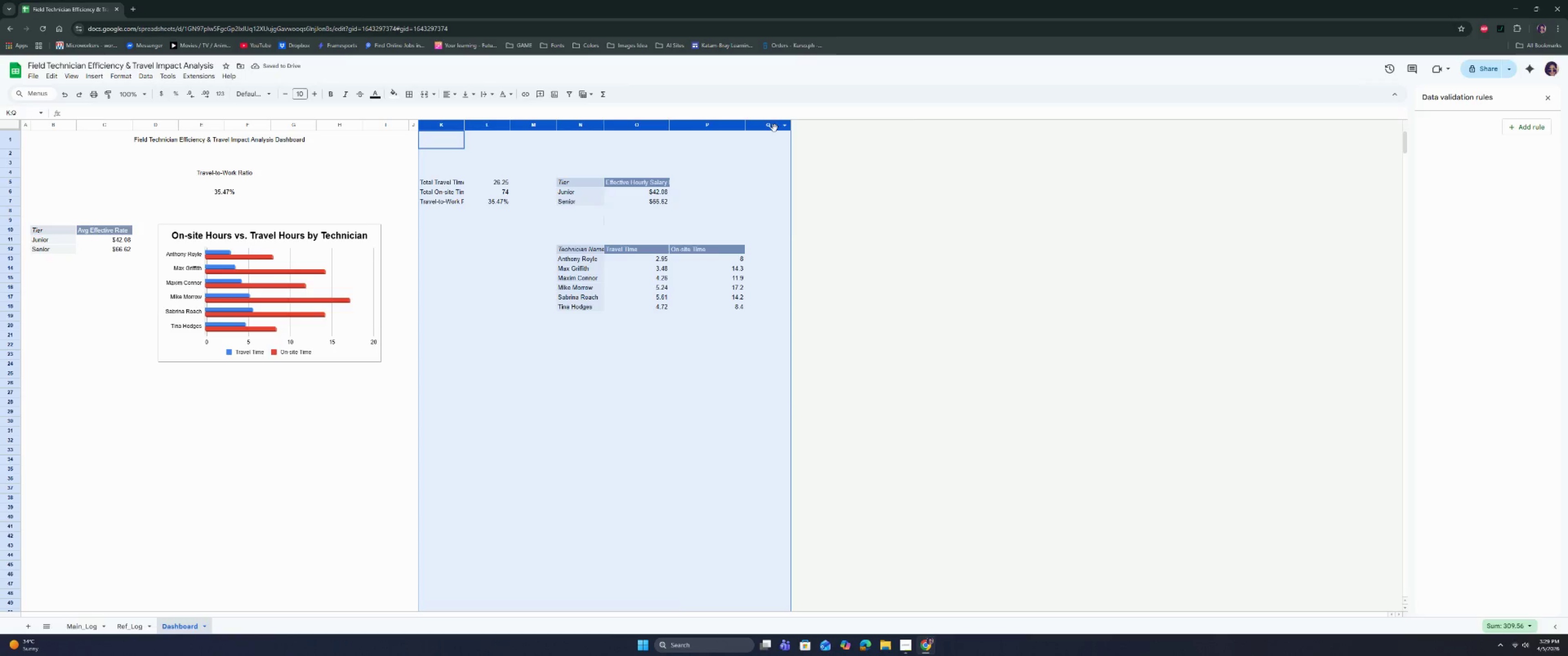 
right_click([774, 128])
 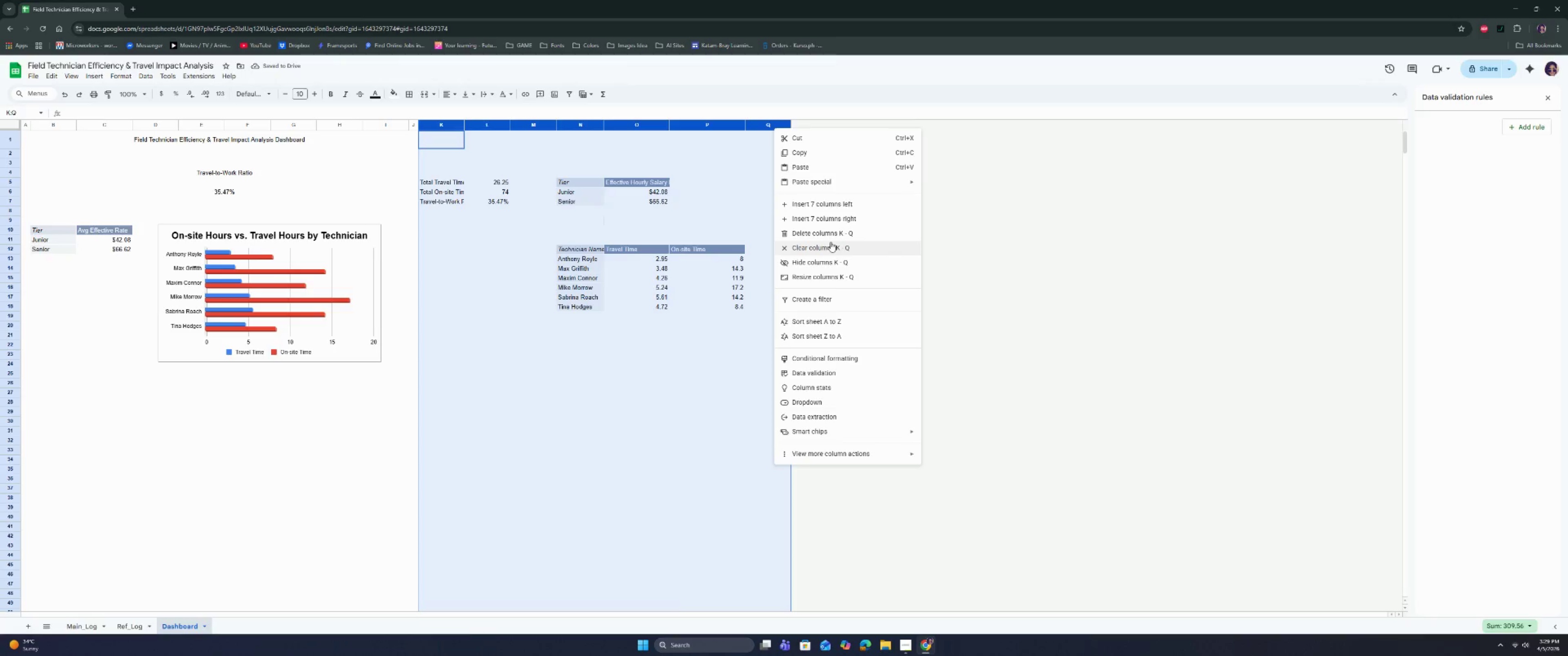 
left_click([828, 258])
 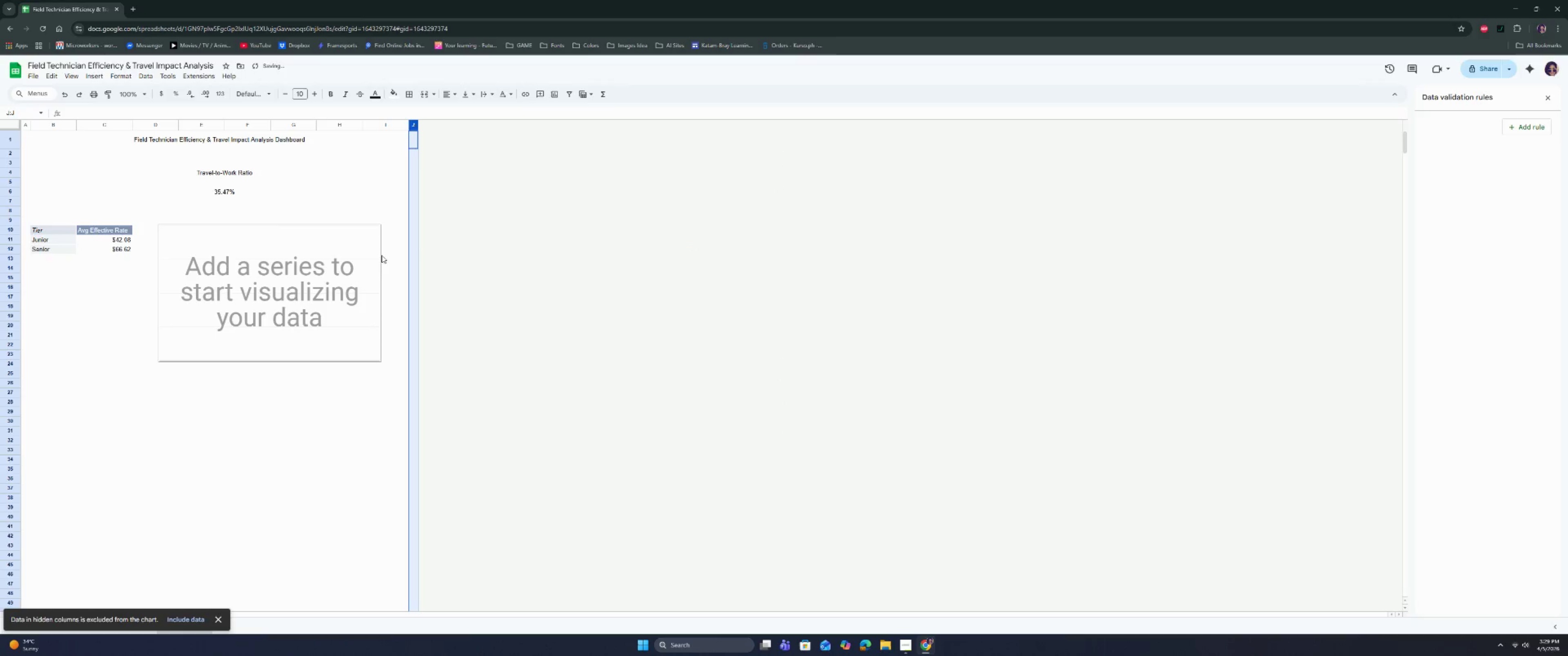 
left_click([368, 237])
 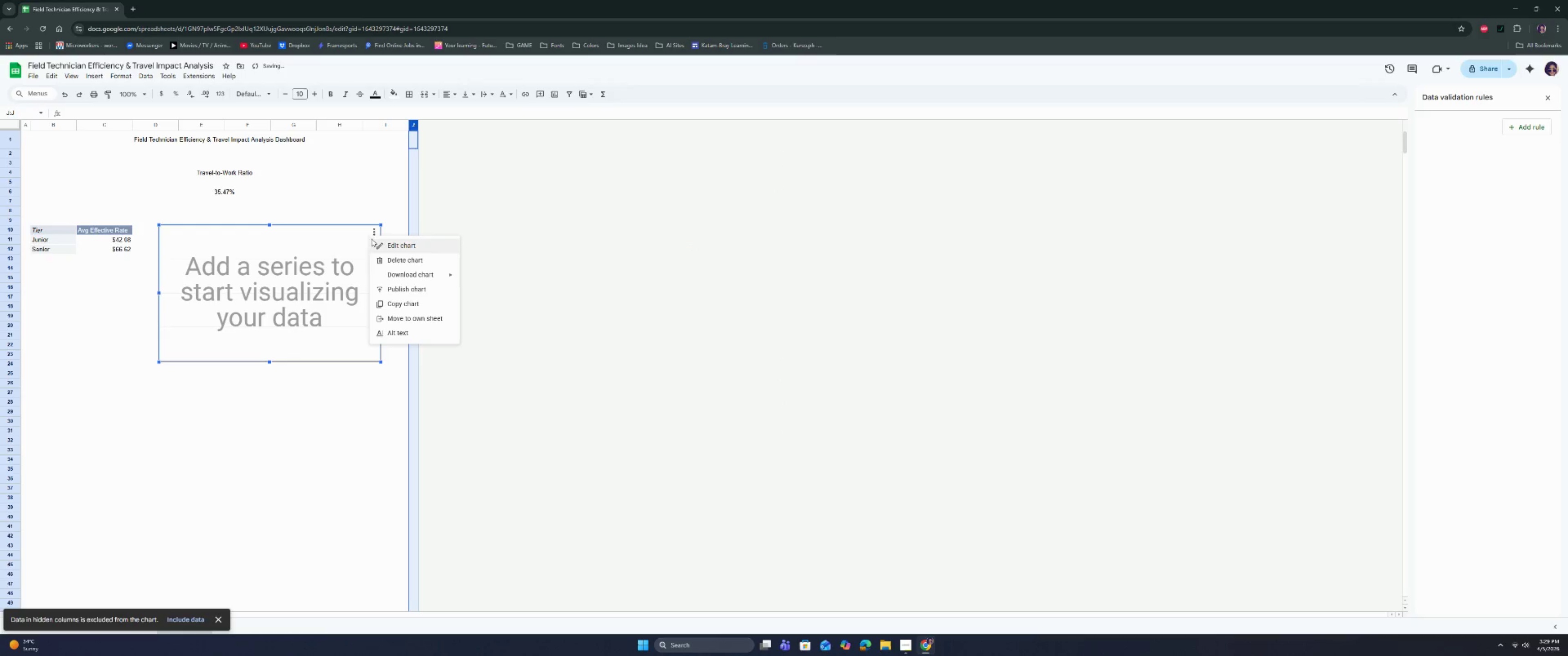 
left_click([377, 246])
 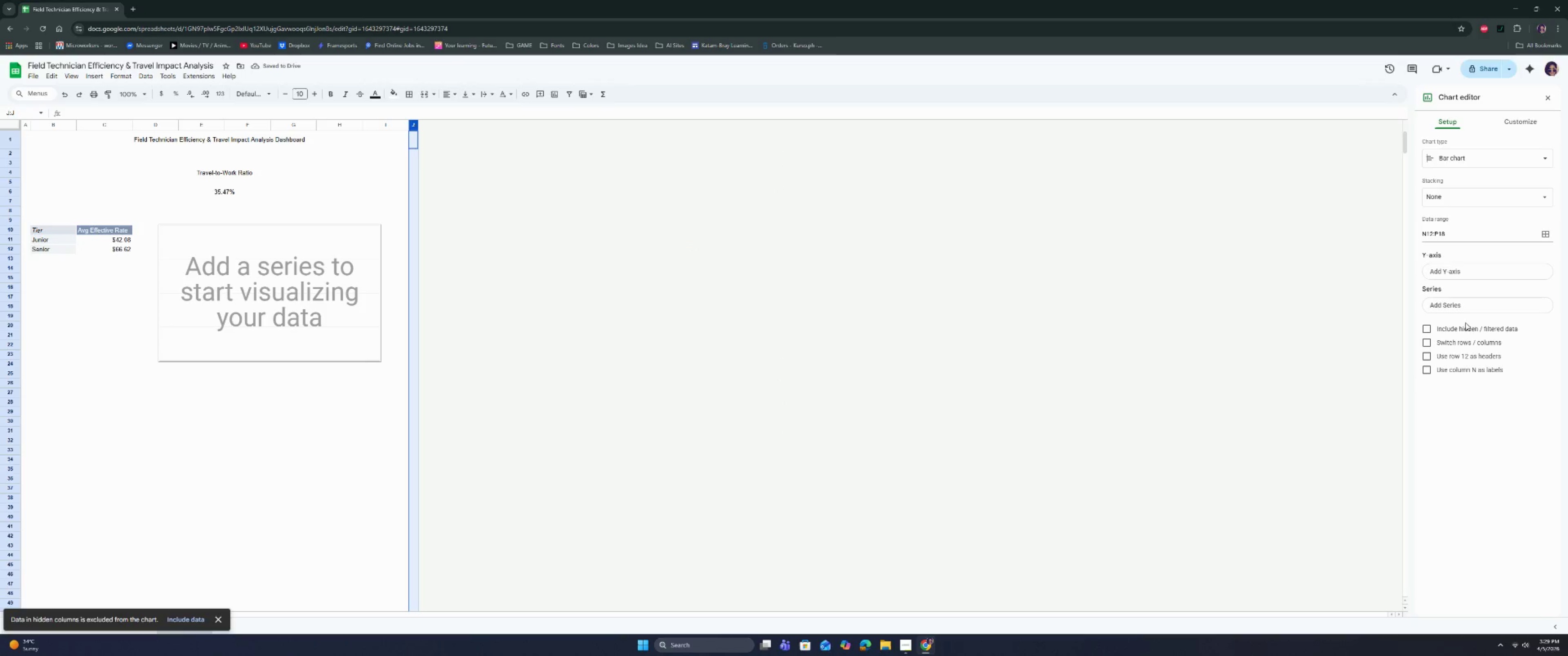 
left_click([1465, 328])
 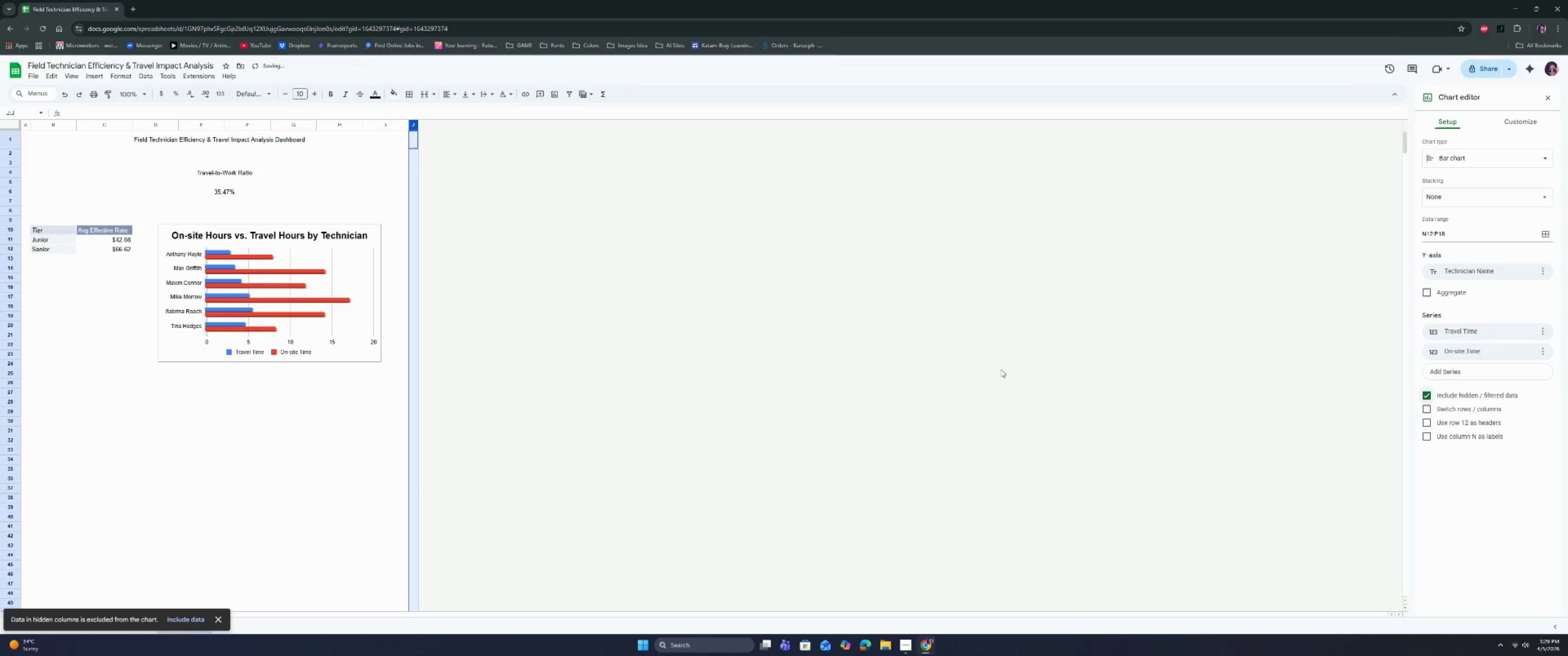 
left_click([943, 364])
 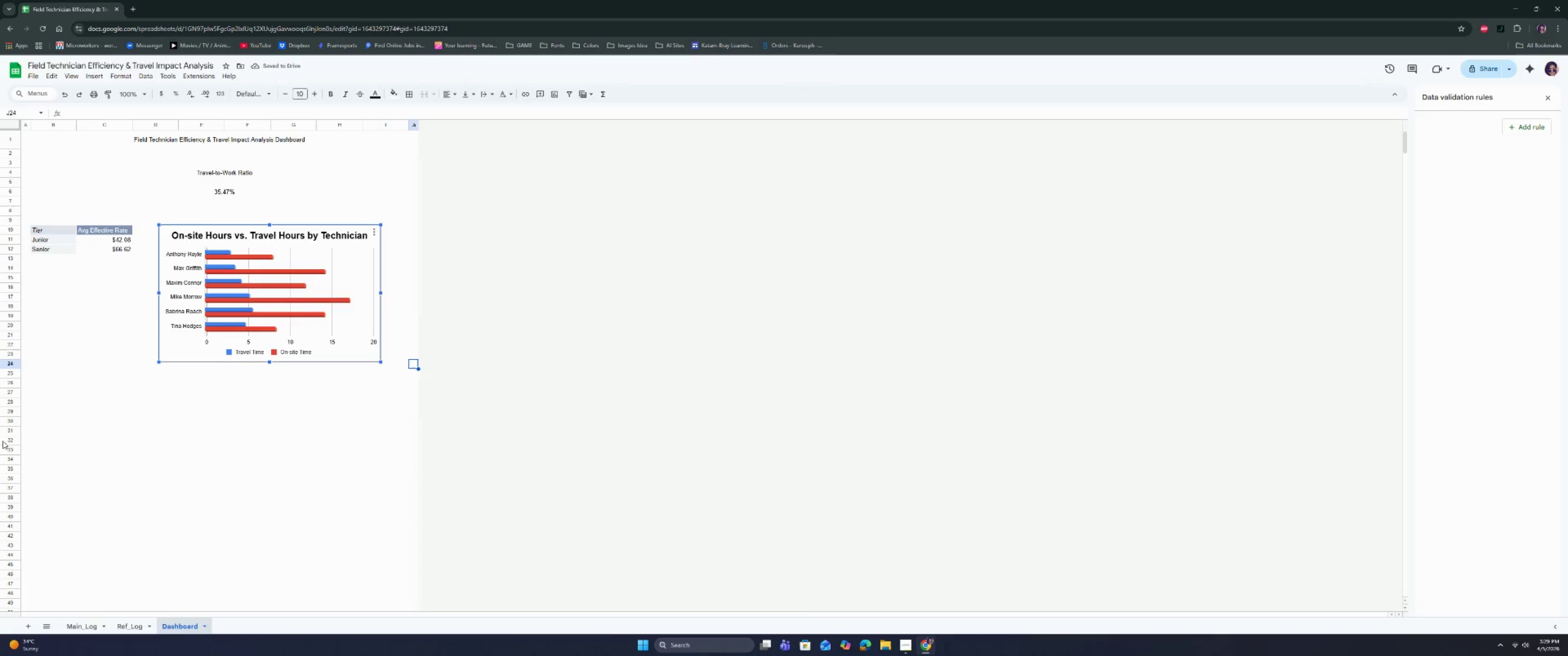 
left_click([8, 421])
 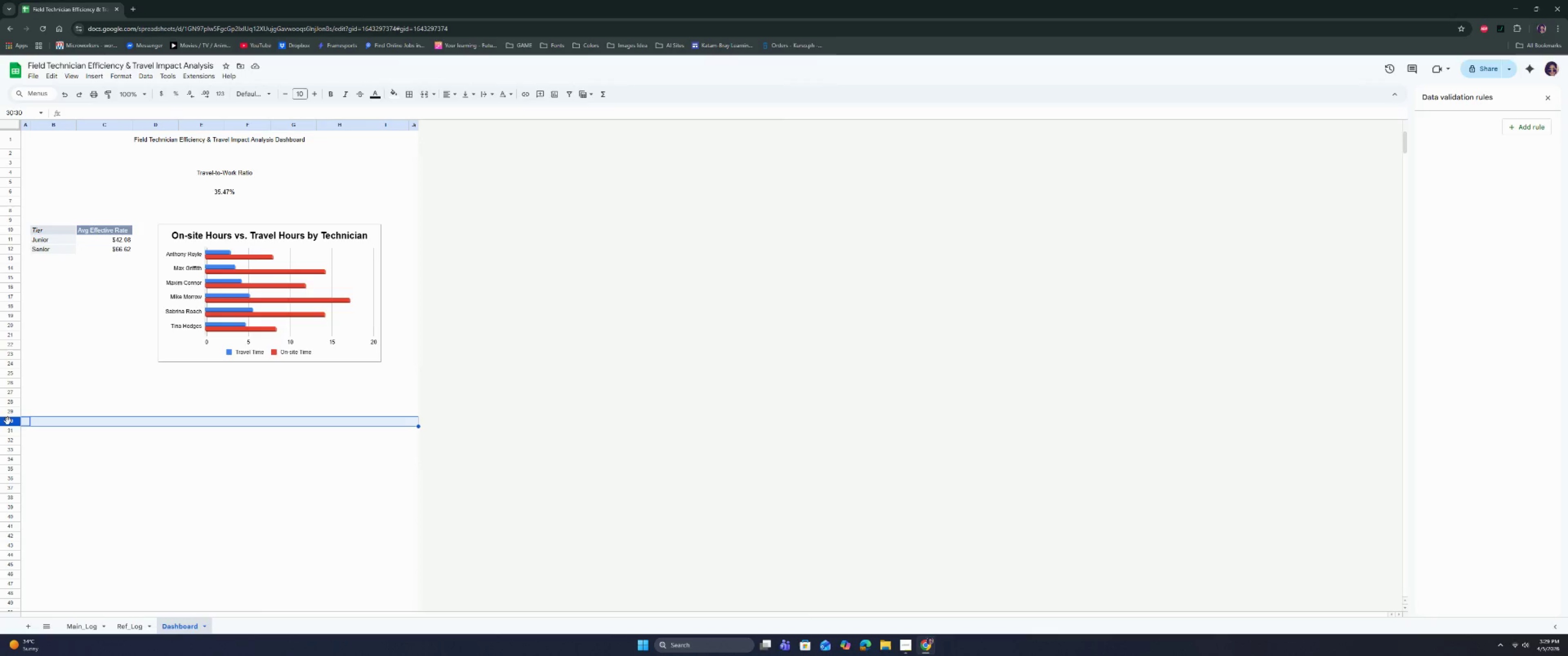 
key(Control+Shift+ArrowDown)
 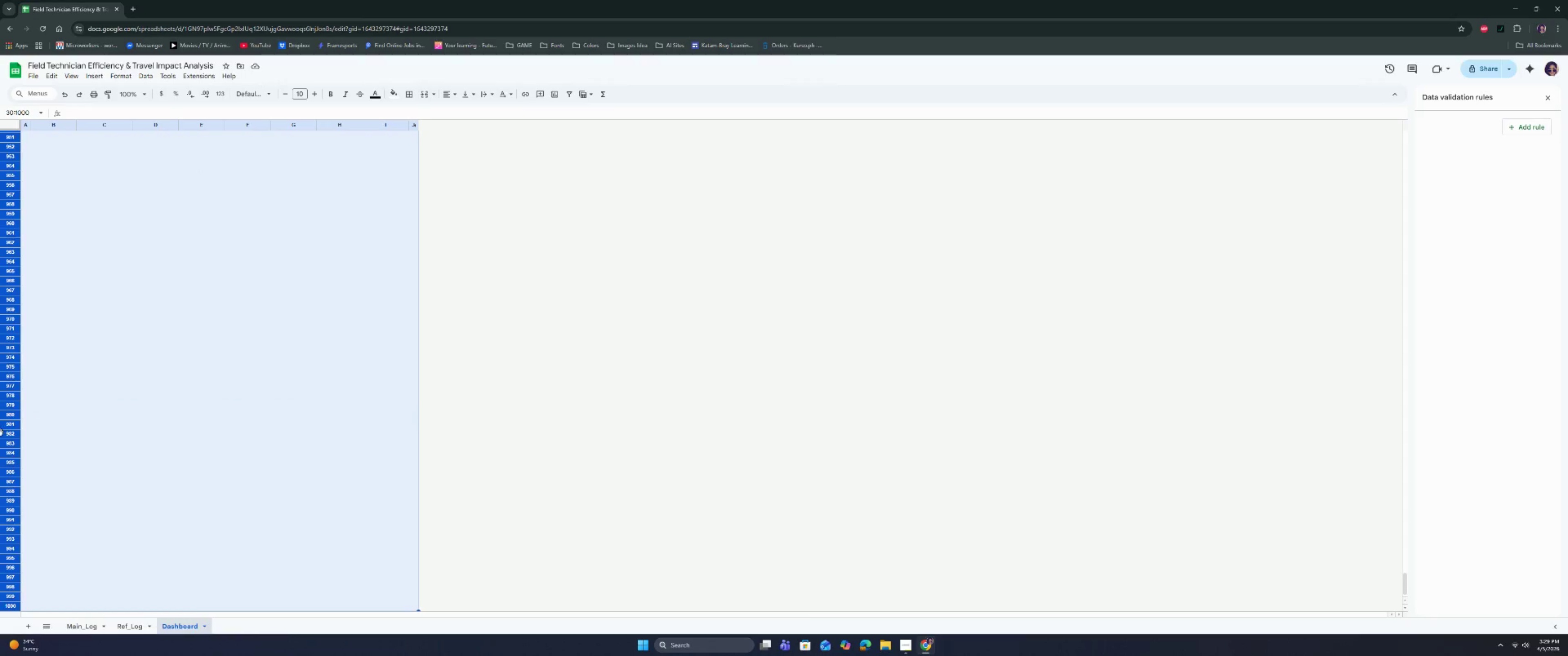 
right_click([0, 433])
 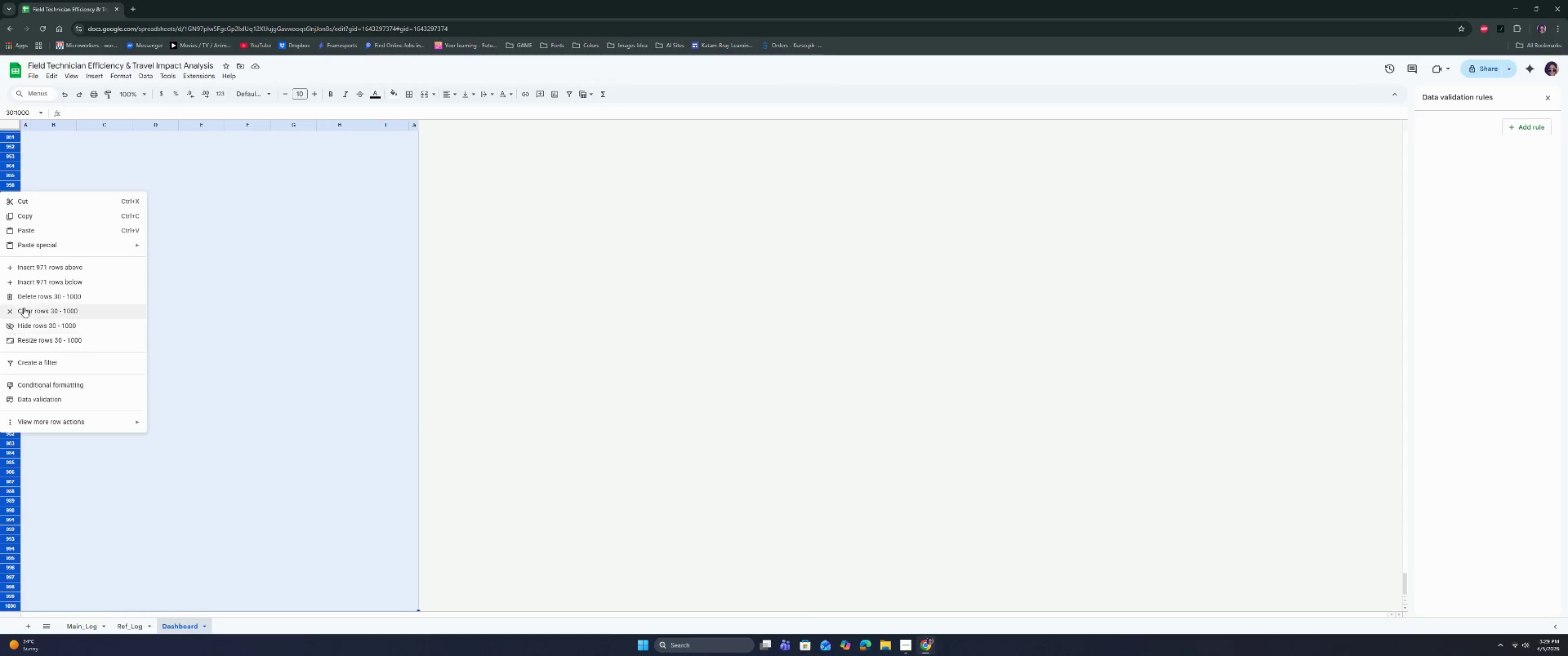 
left_click([23, 293])
 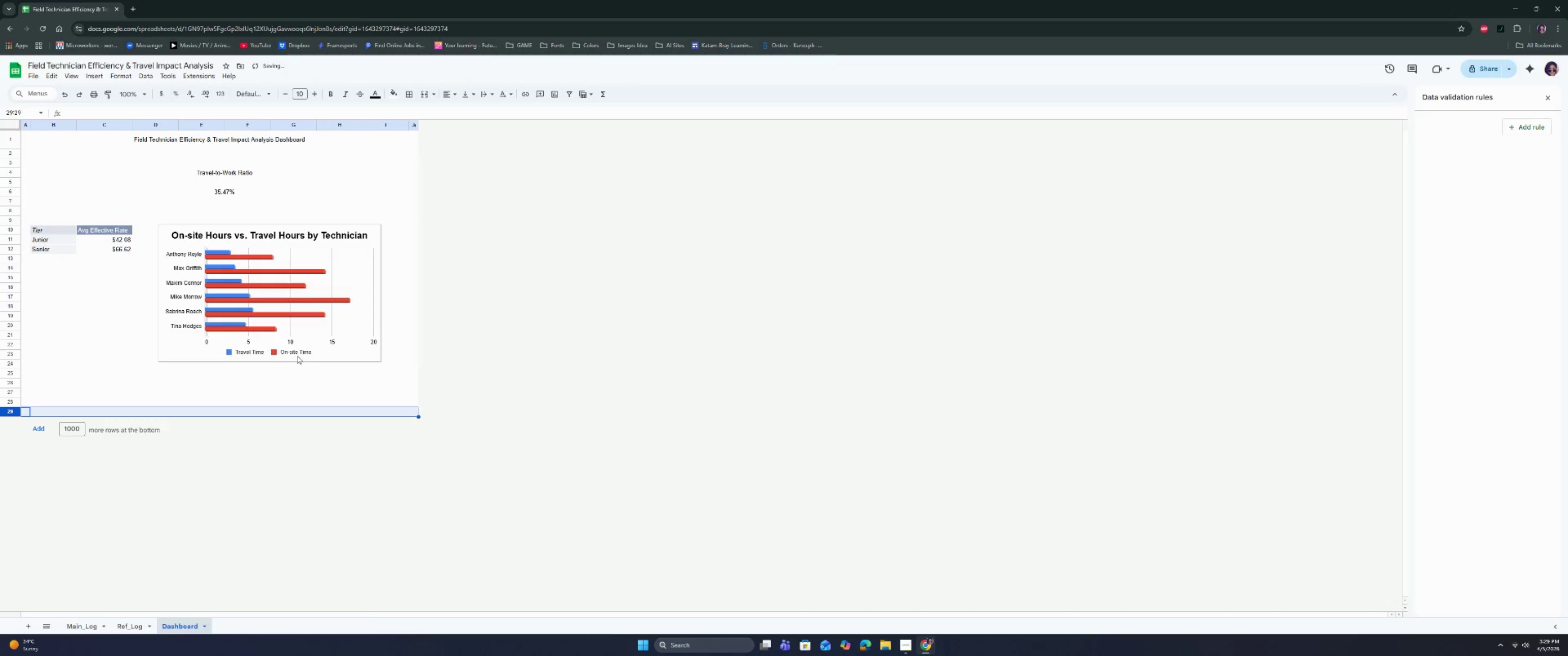 
left_click([253, 407])
 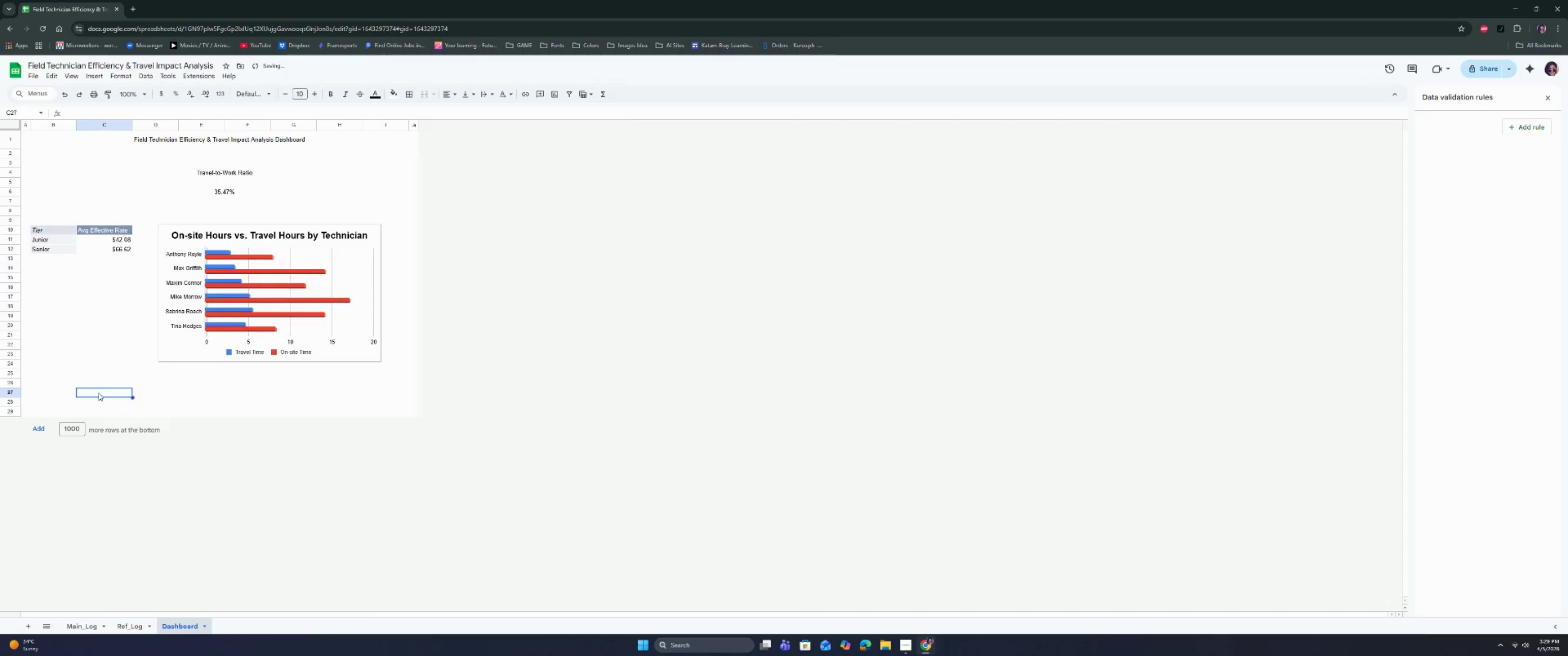 
scroll: coordinate [141, 392], scroll_direction: up, amount: 6.0
 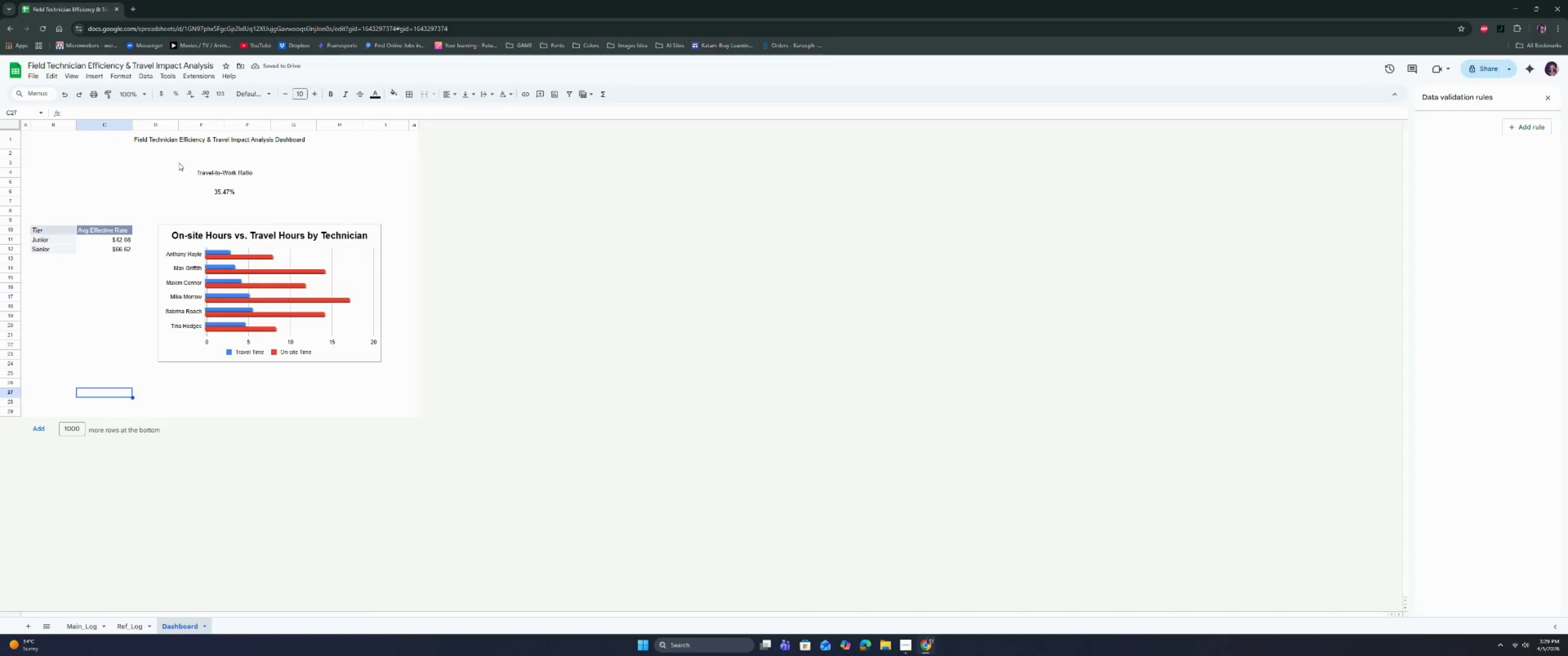 
left_click([177, 142])
 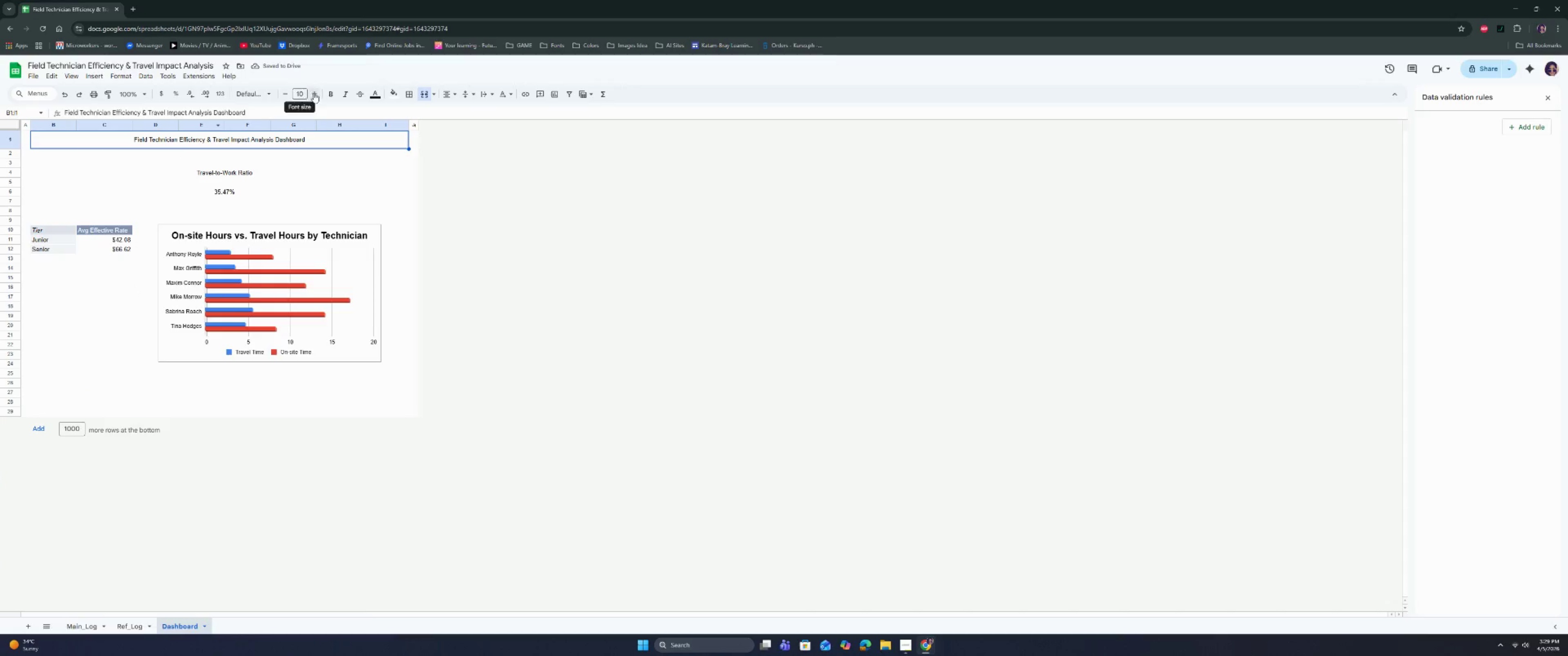 
double_click([300, 95])
 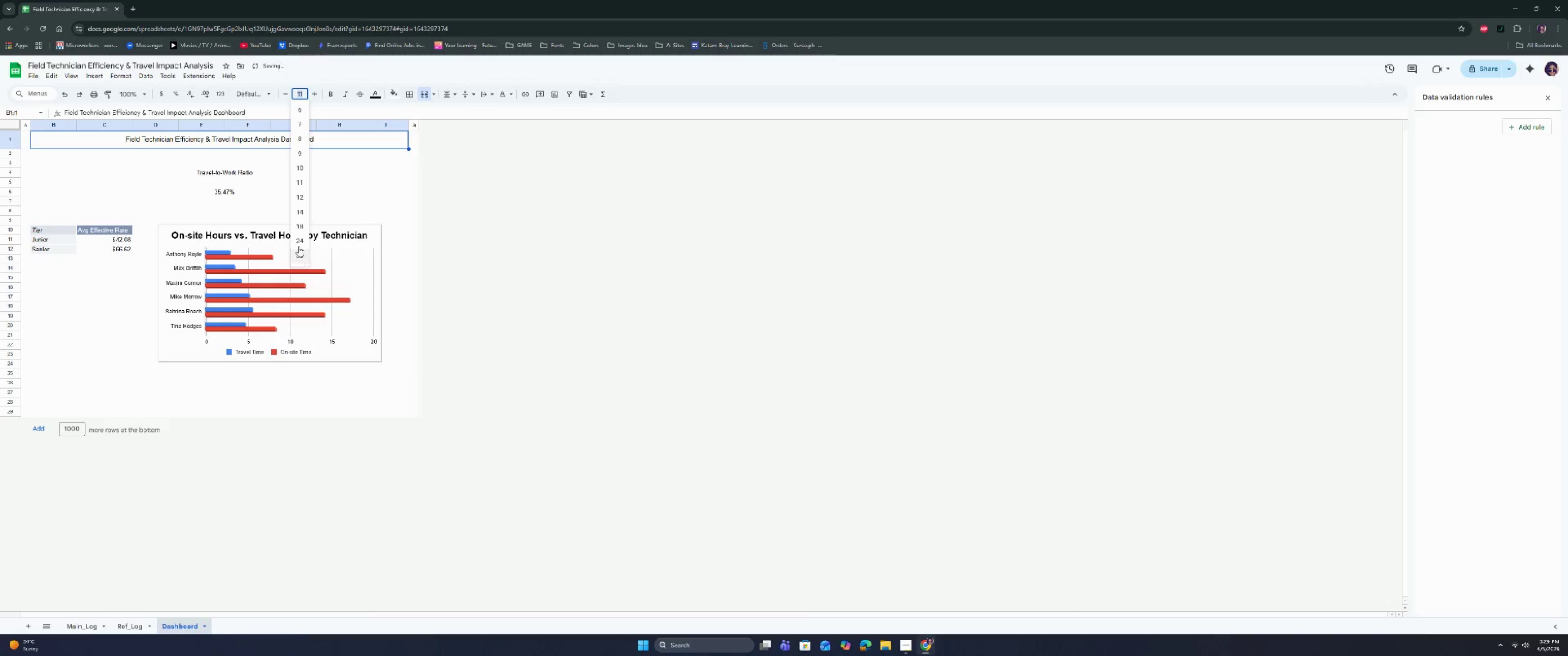 
left_click([297, 241])
 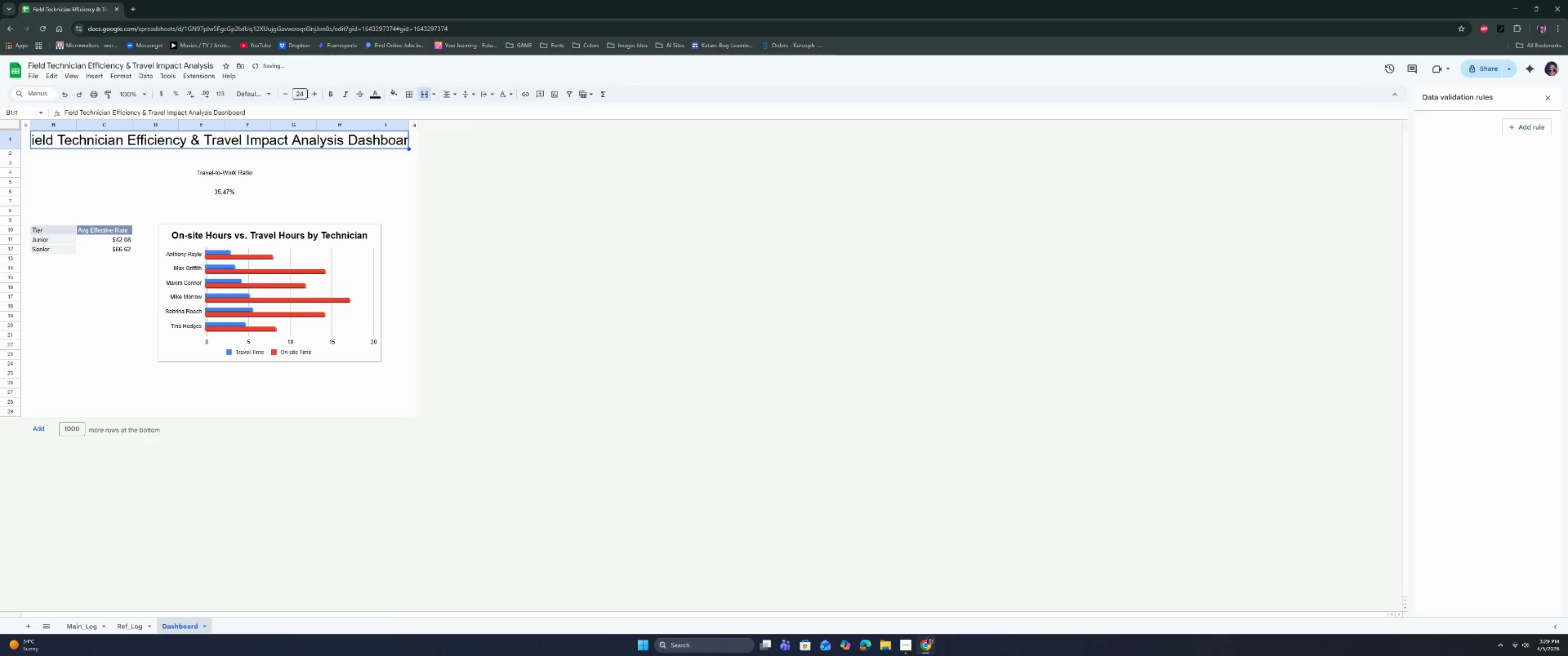 
double_click([304, 93])
 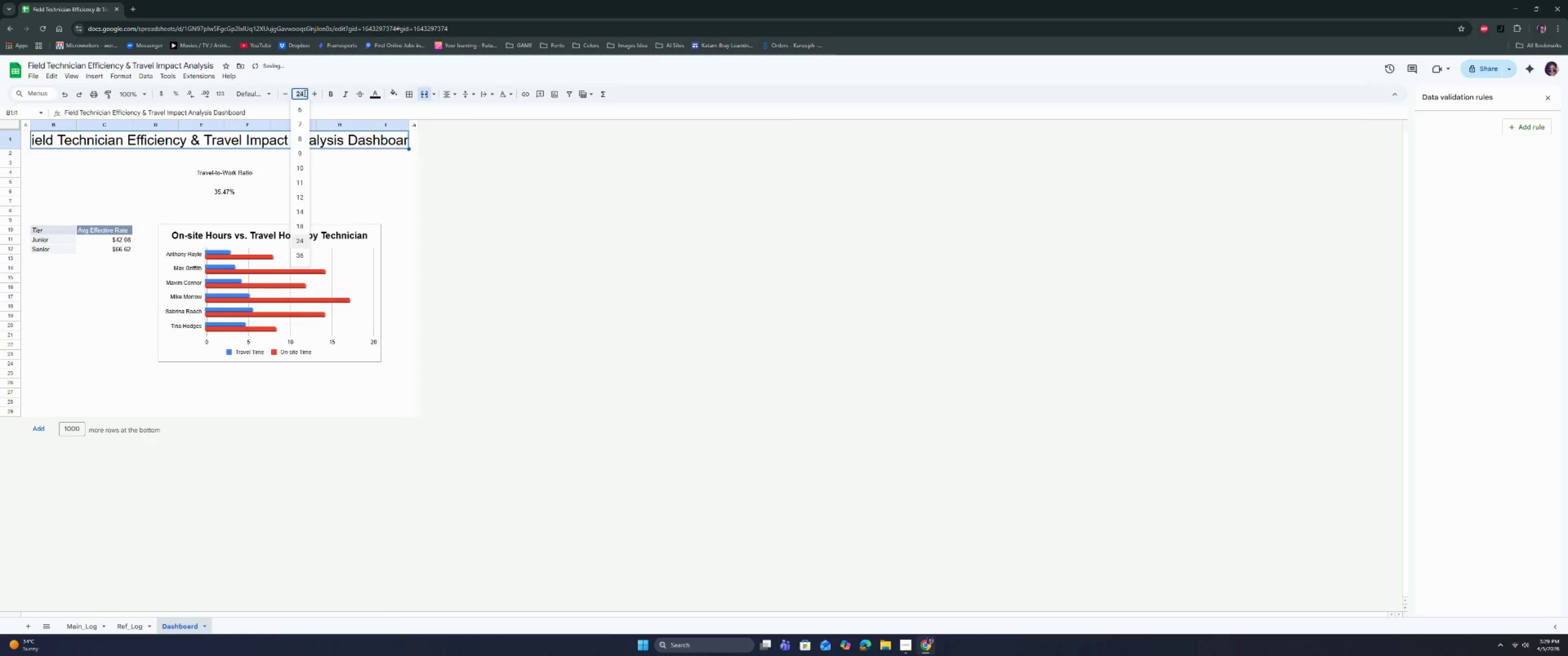 
type(20)
 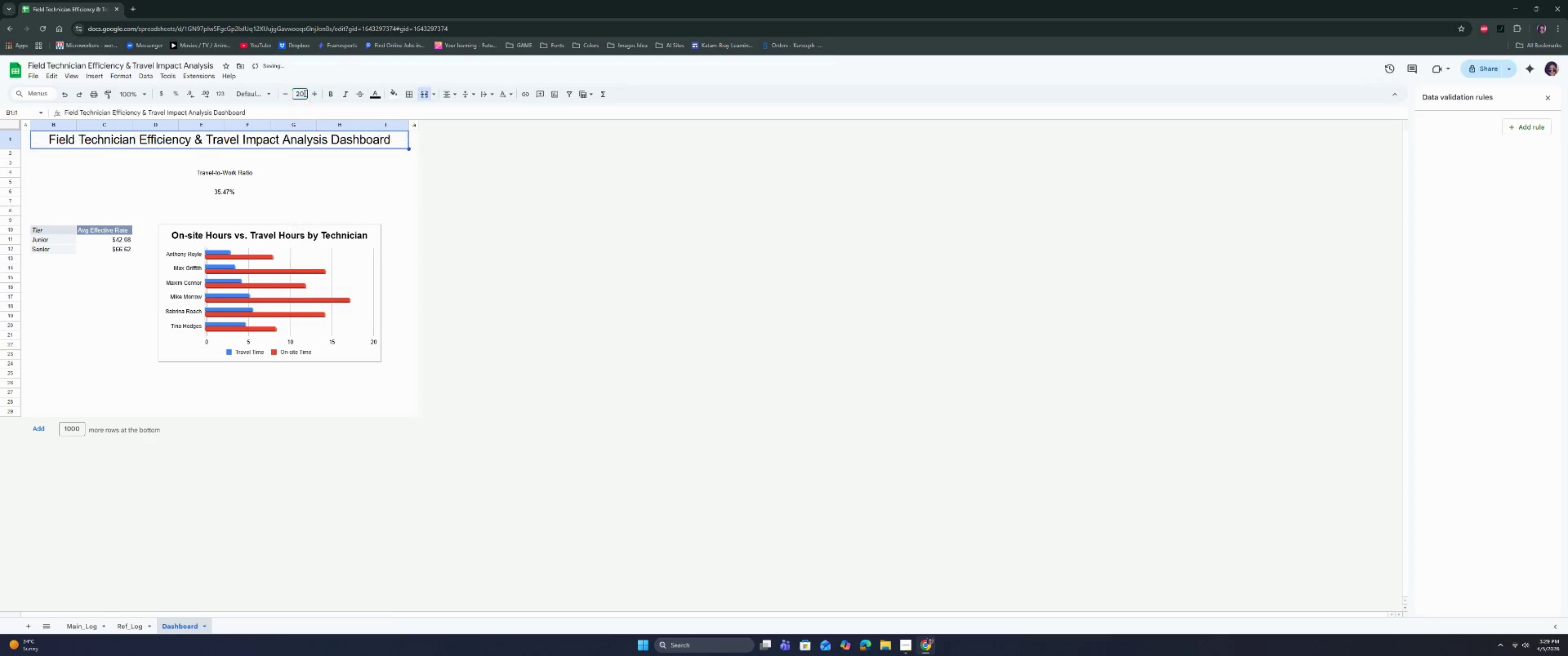 
key(Enter)
 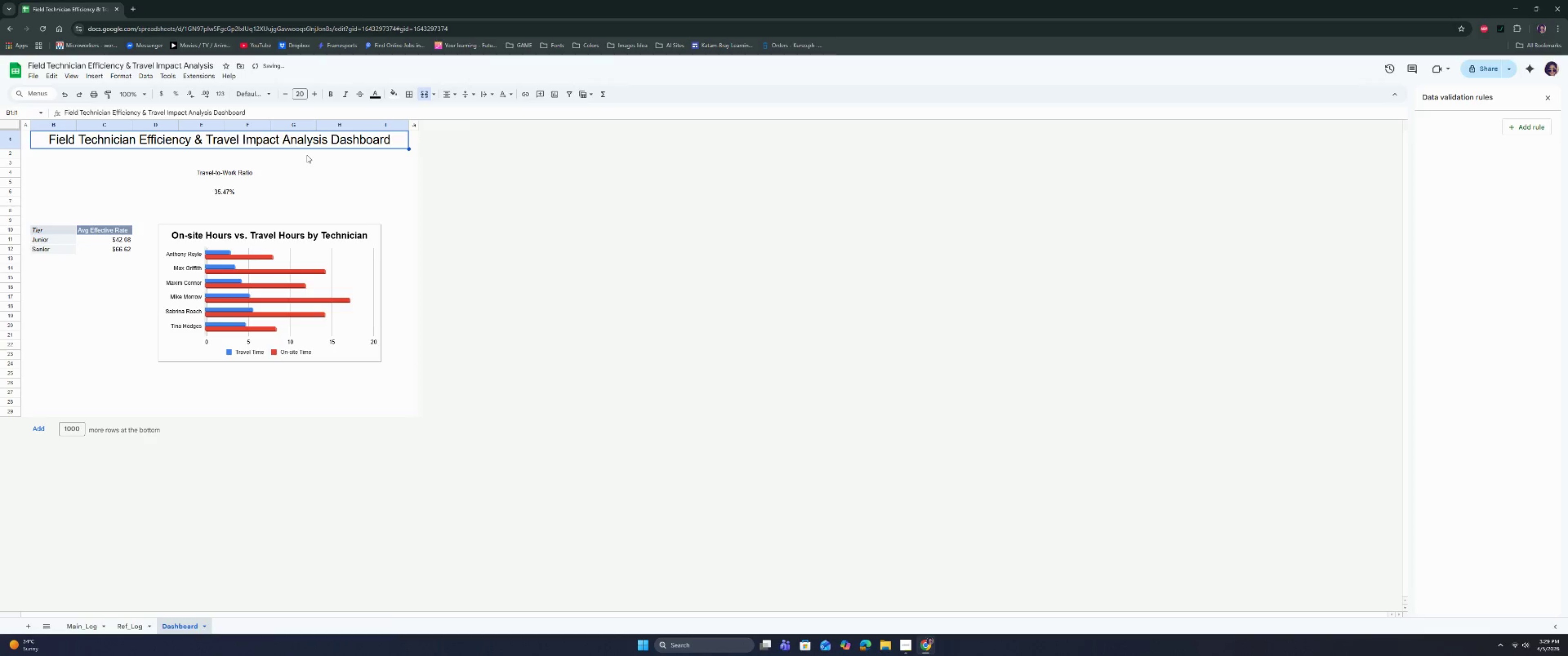 
left_click([302, 140])
 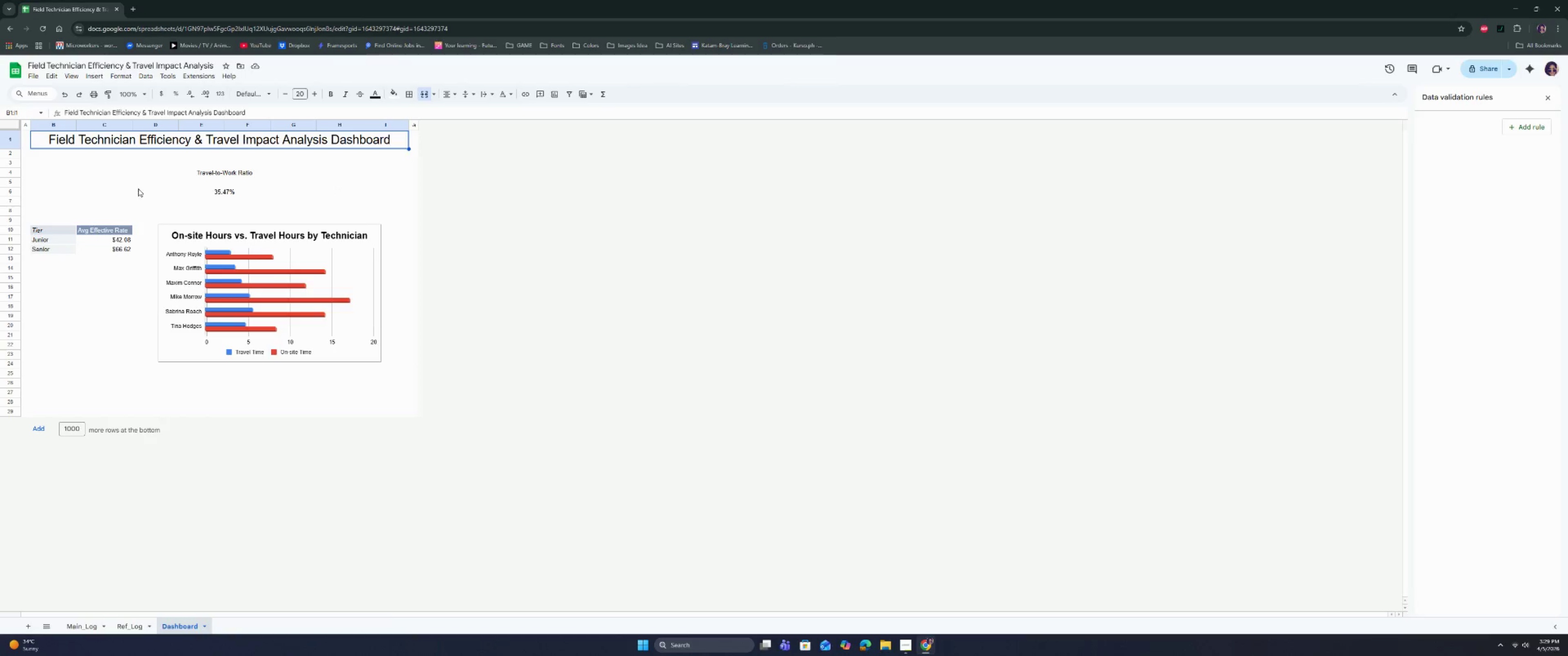 
wait(20.39)
 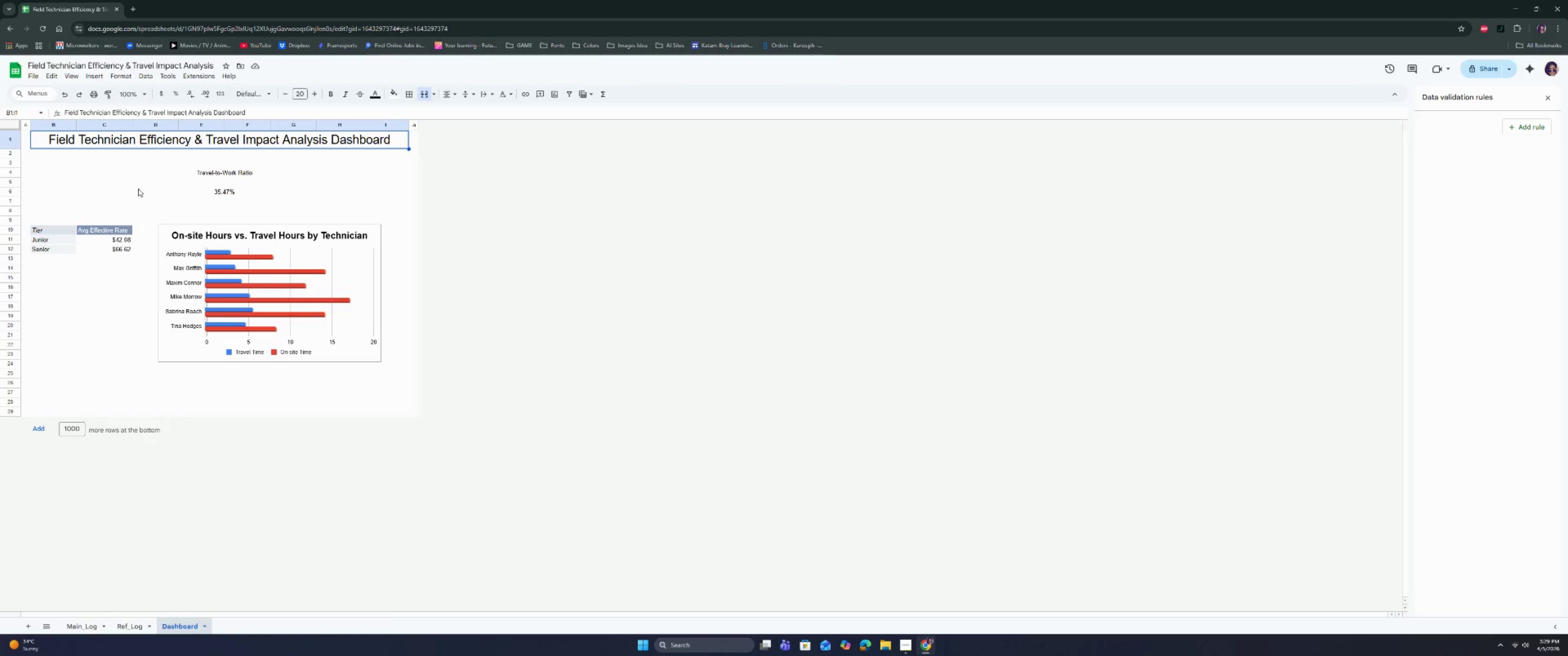 
left_click([379, 96])
 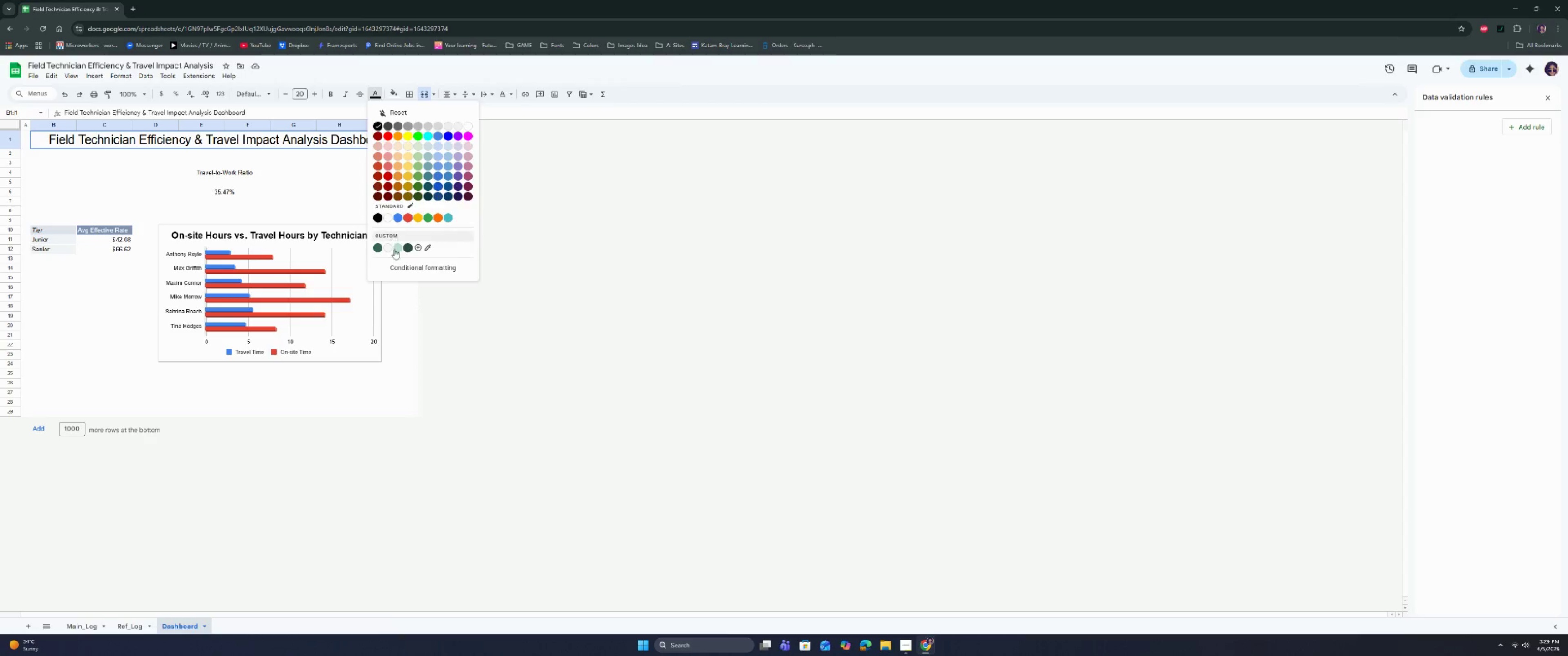 
left_click([417, 248])
 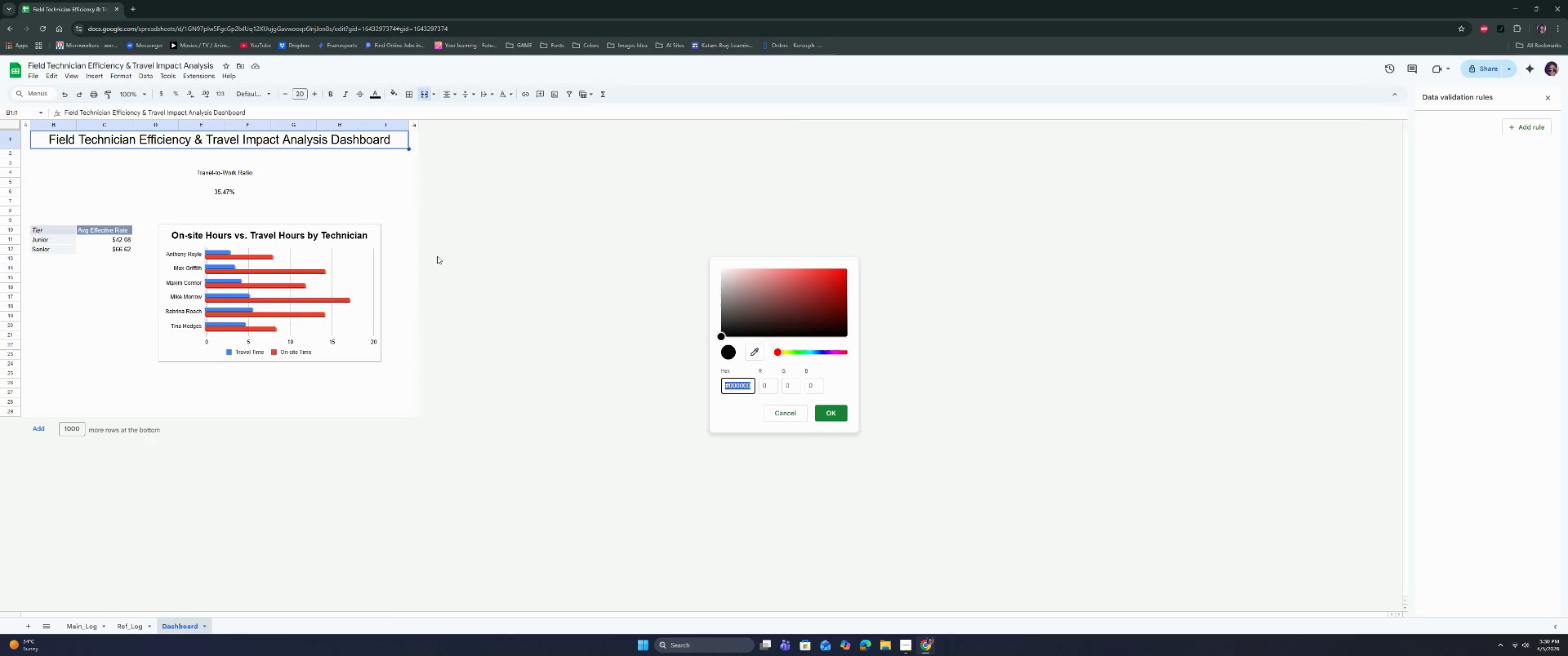 
wait(5.37)
 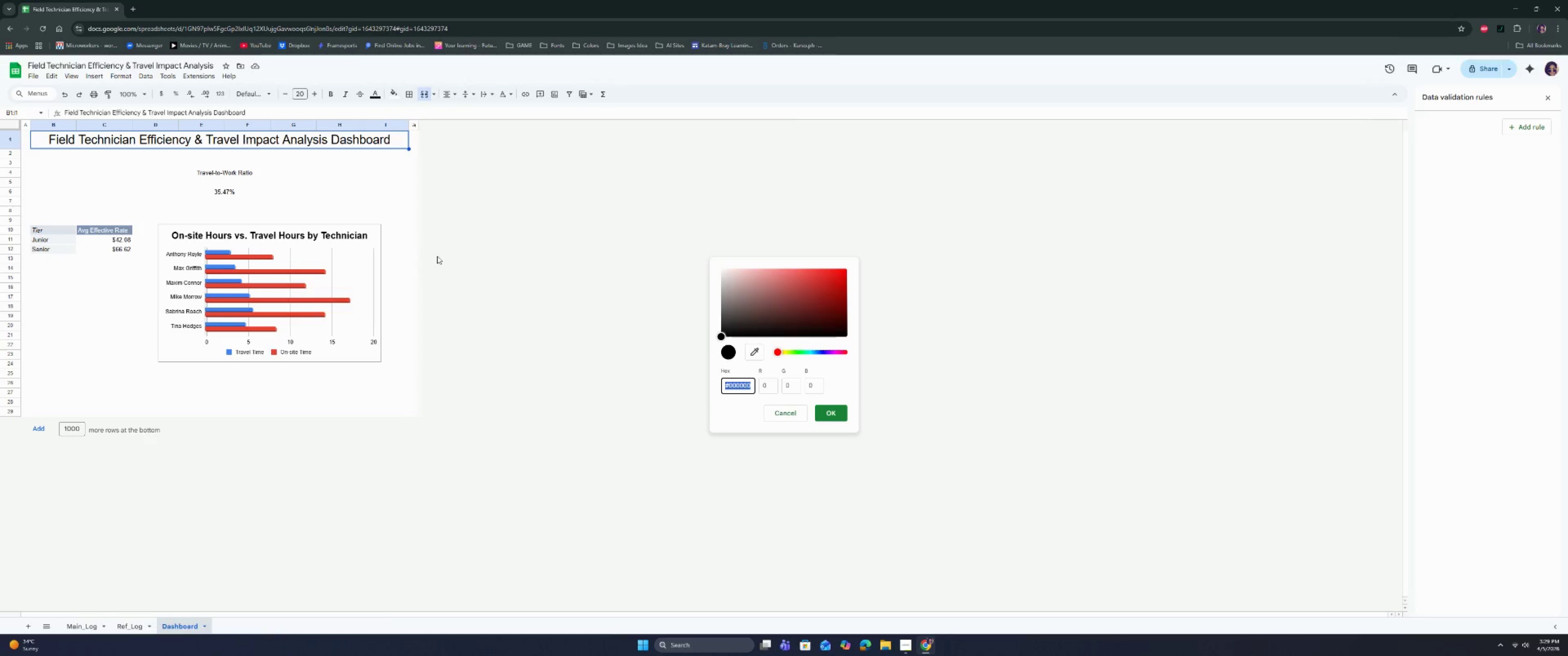 
type(2x=)
key(Backspace)
key(Backspace)
type(c3e50)
 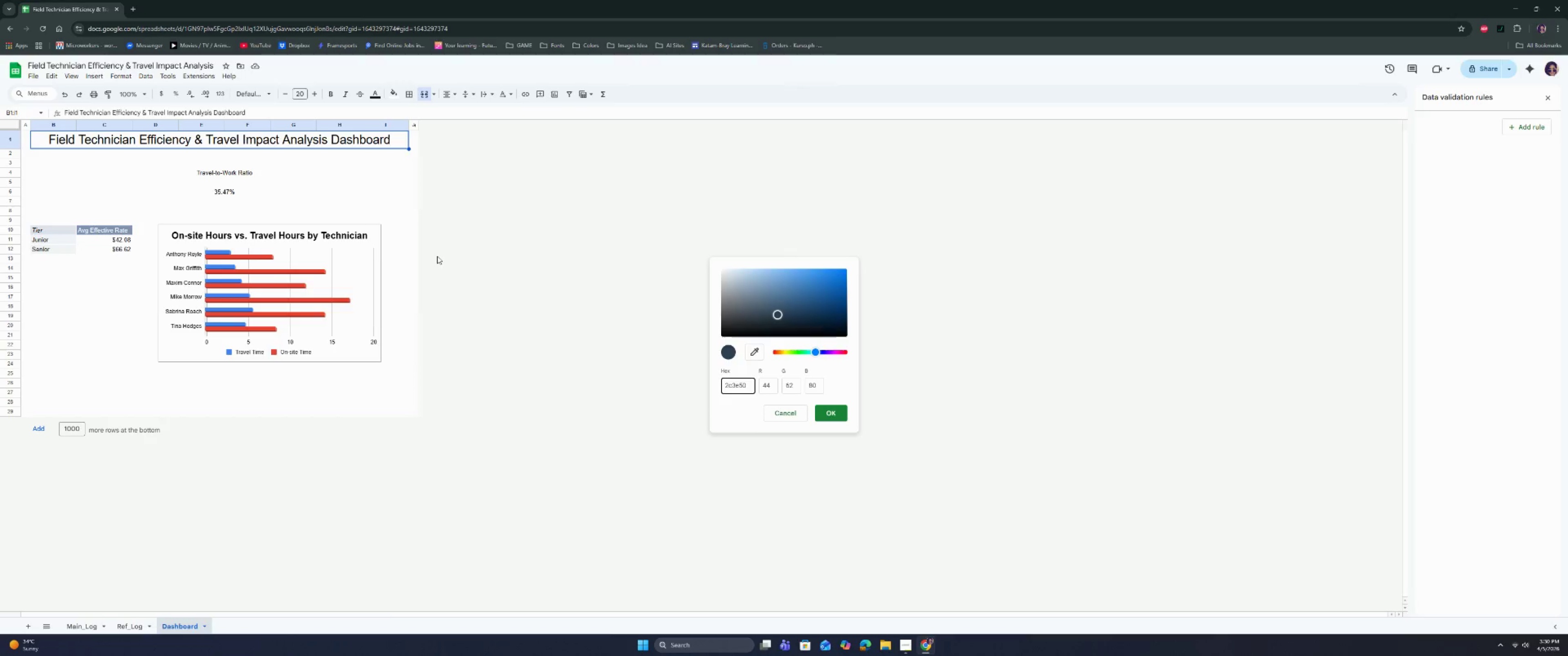 
key(Enter)
 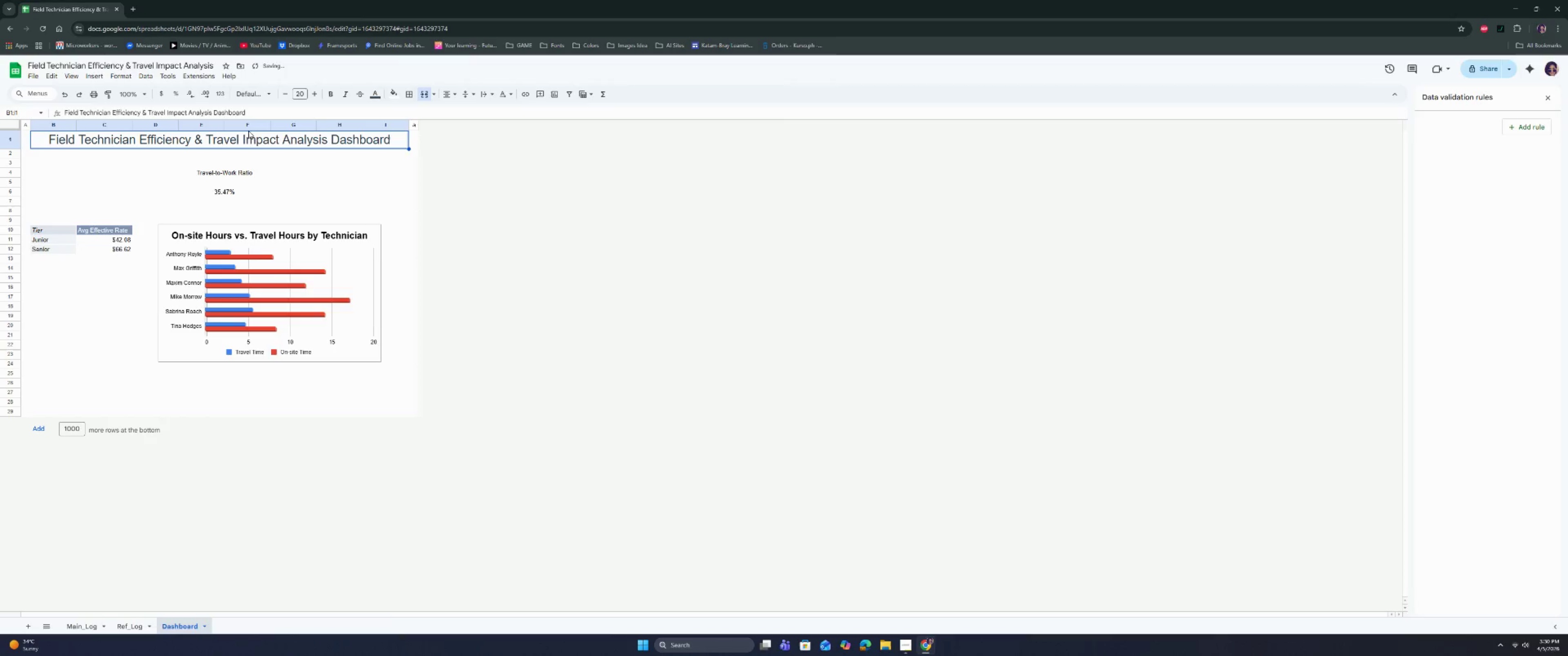 
left_click([390, 92])
 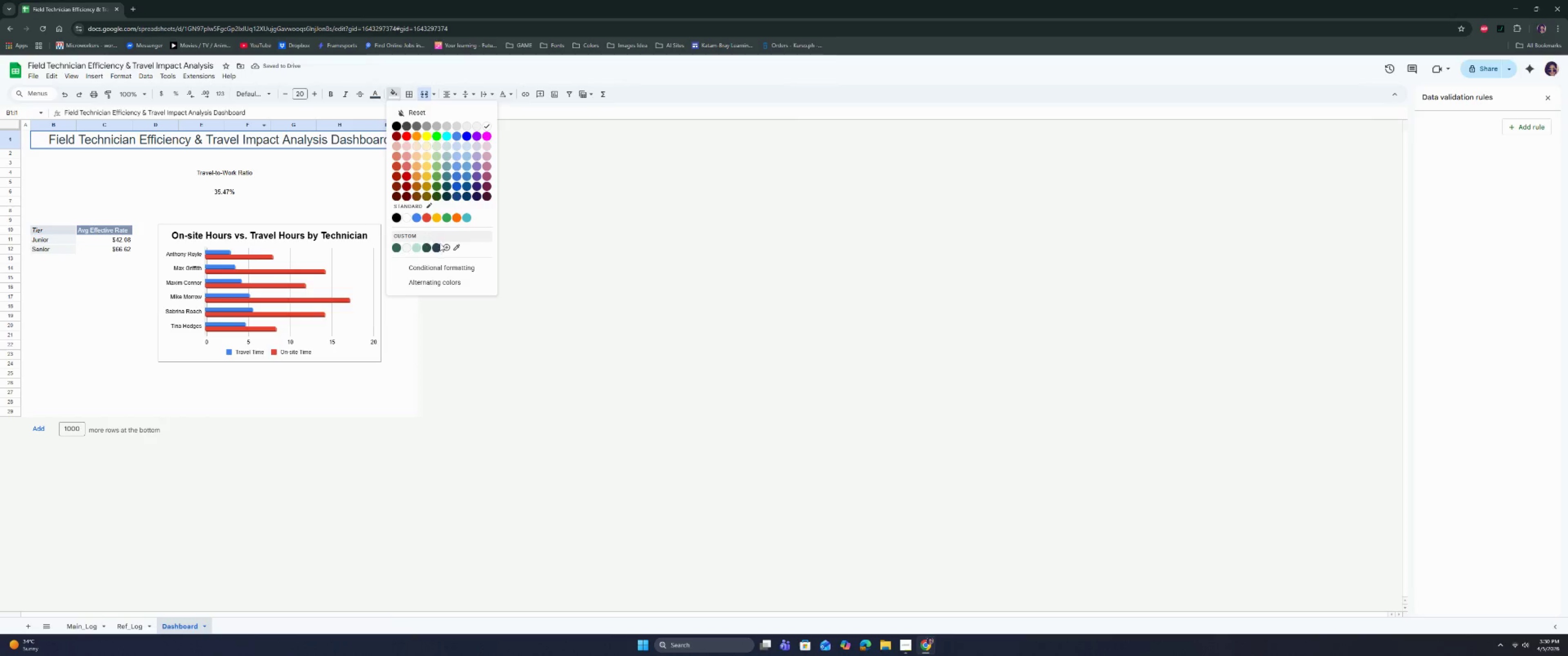 
left_click([448, 249])
 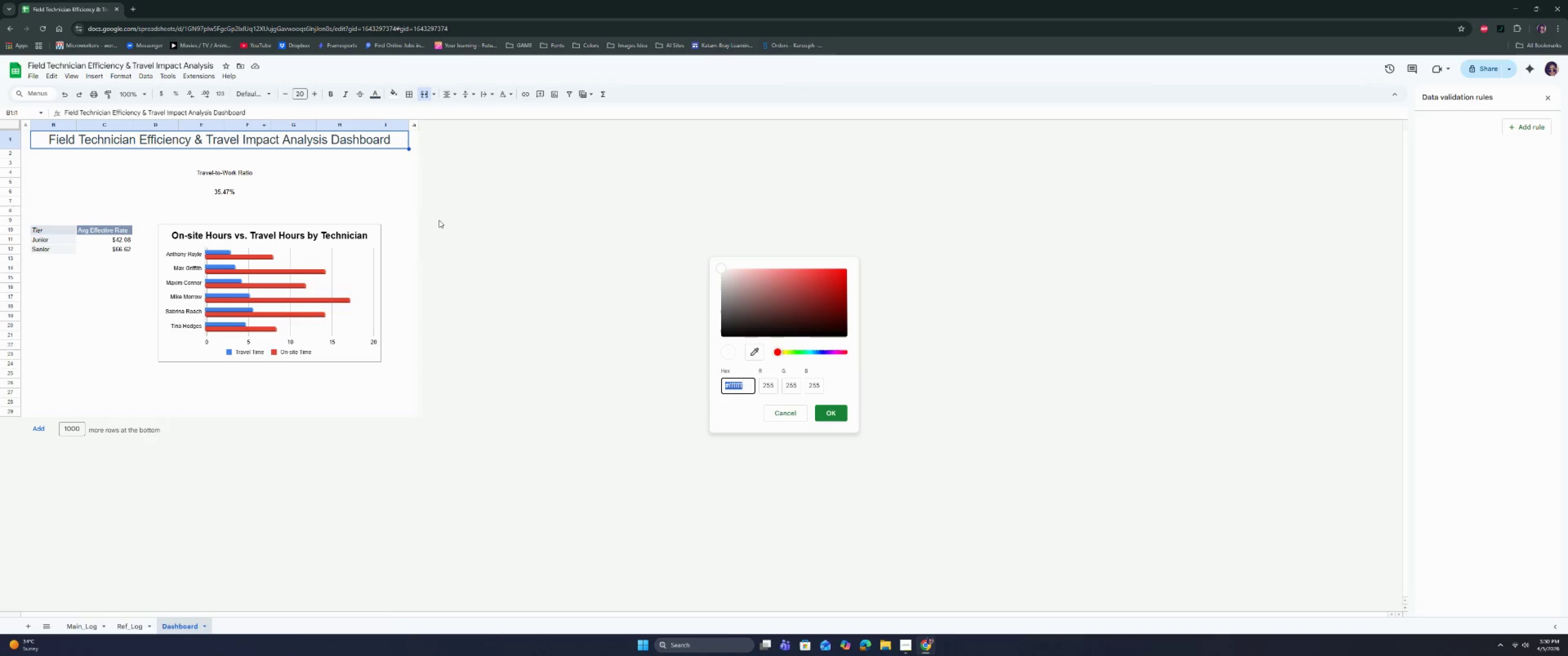 
type(d6eaf8)
 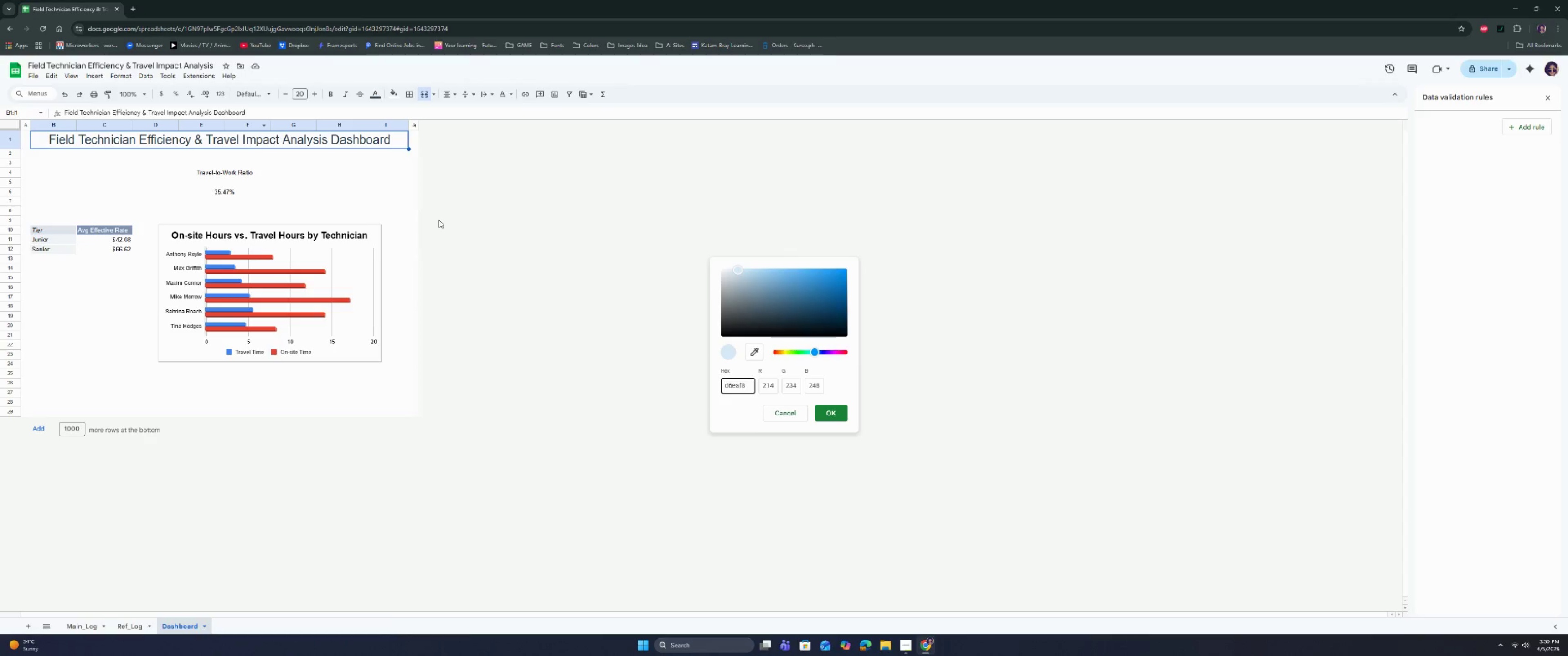 
key(Enter)
 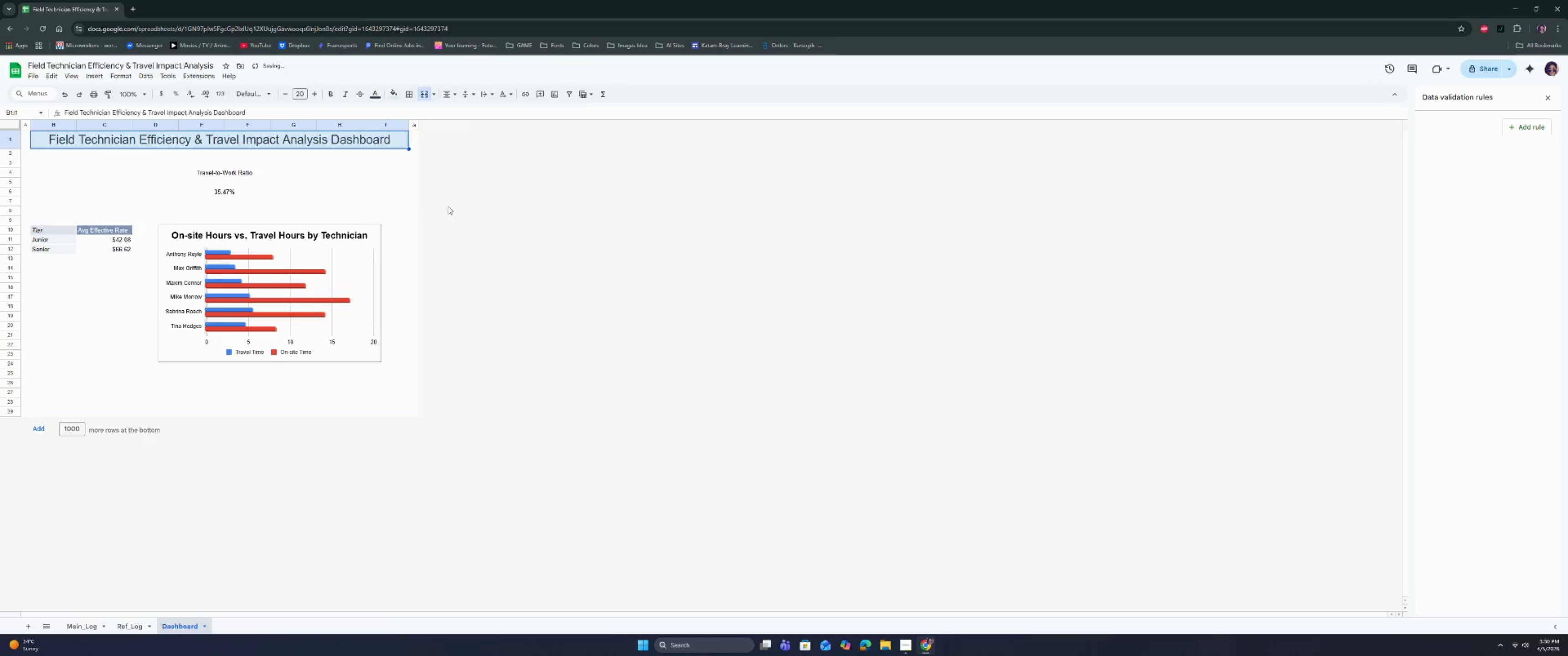 
left_click([516, 211])
 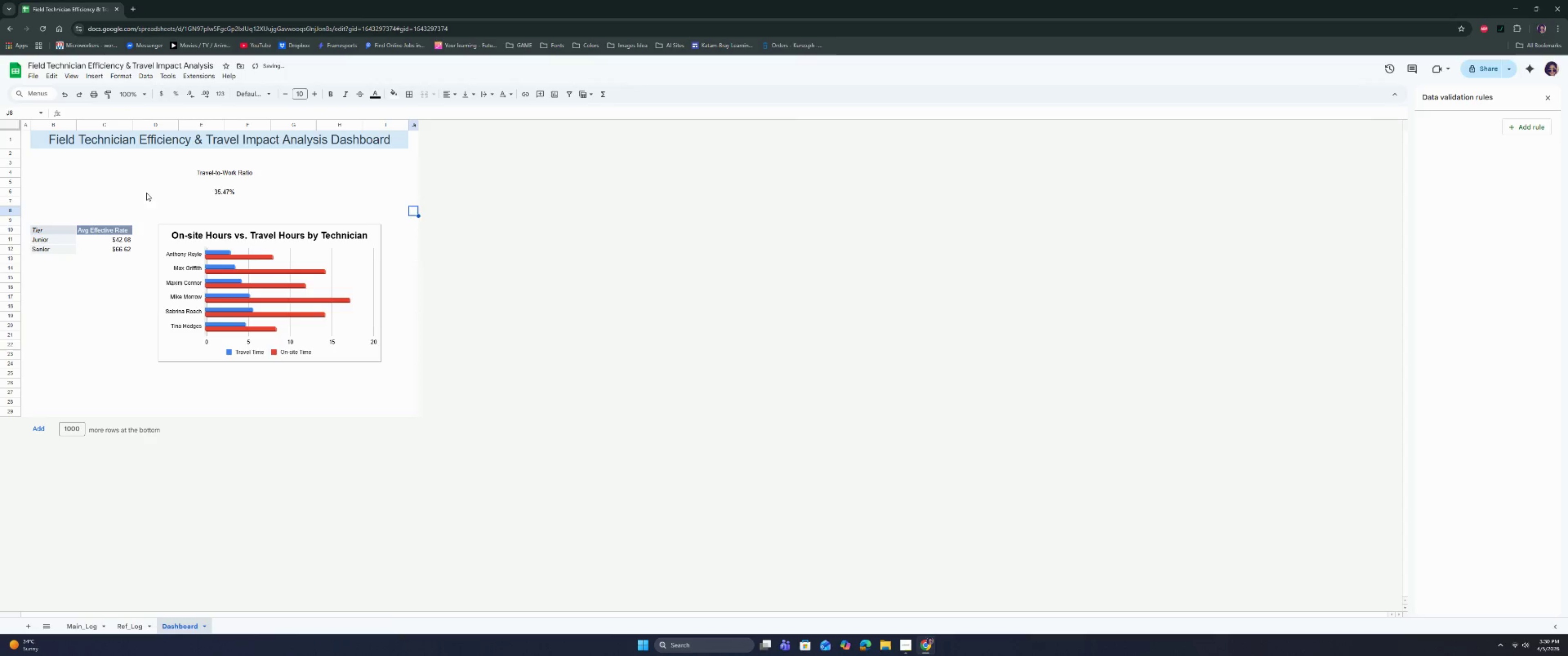 
left_click([118, 177])
 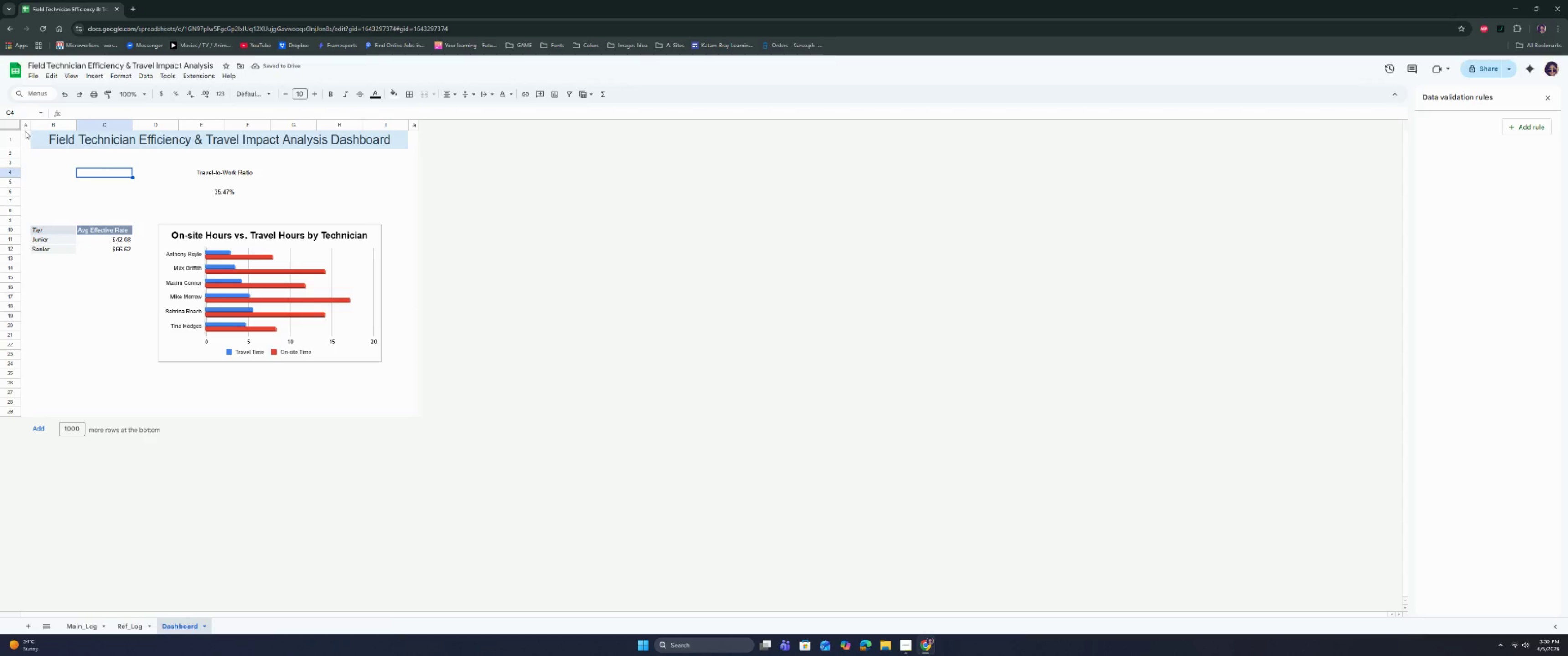 
left_click([26, 124])
 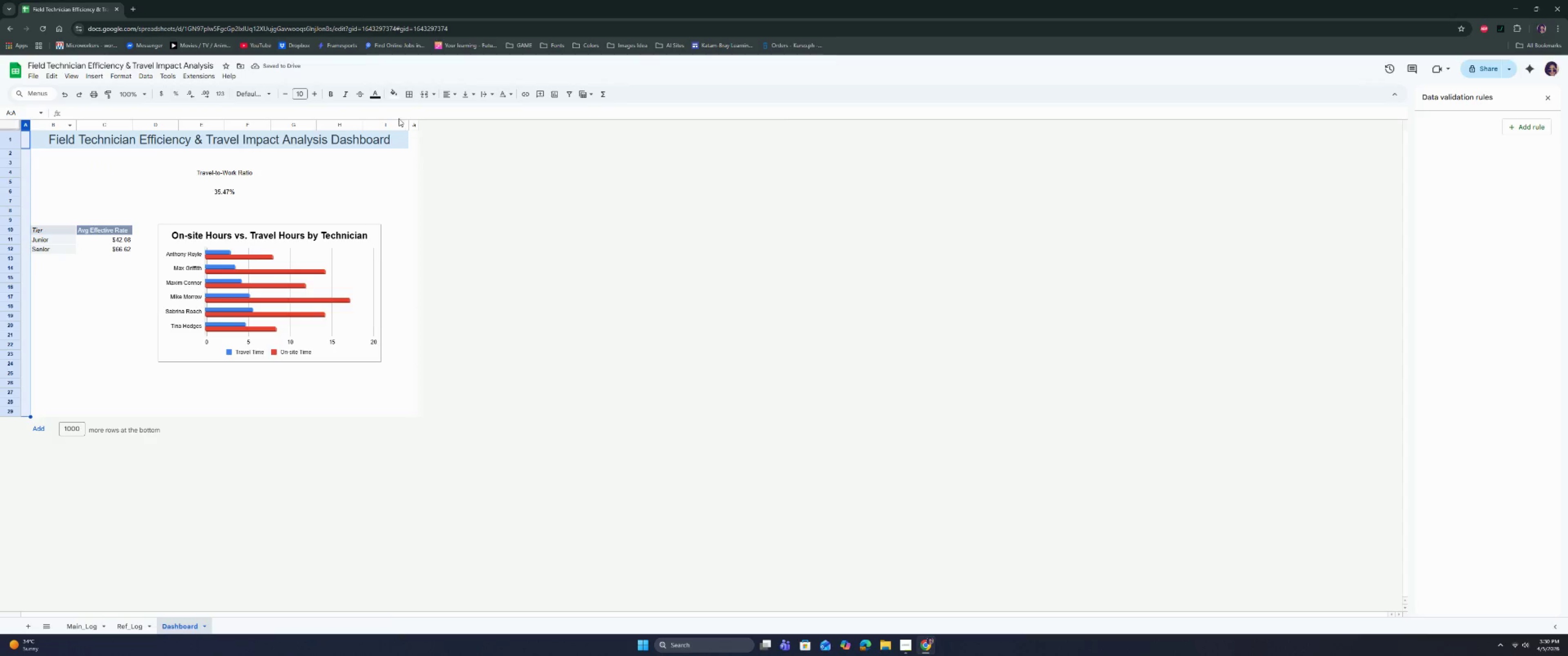 
left_click([395, 99])
 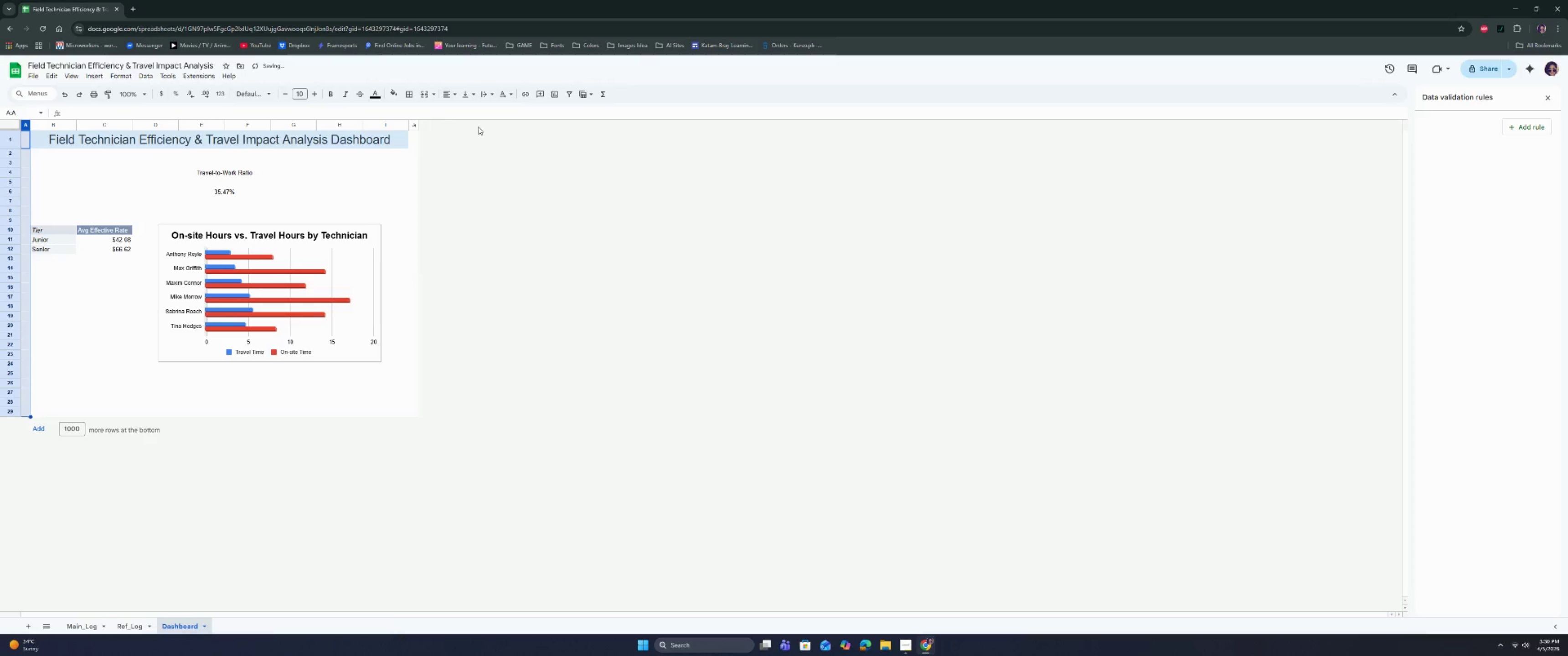 
double_click([503, 216])
 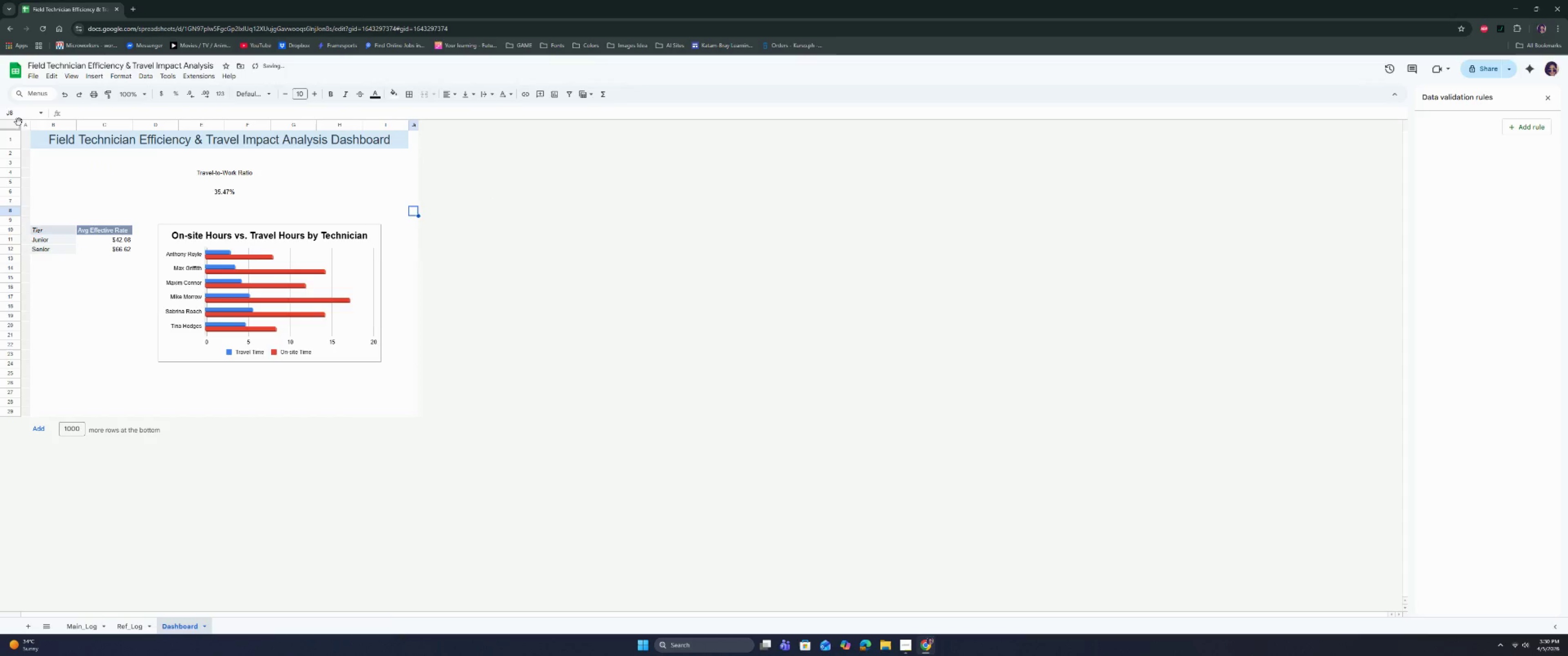 
left_click([24, 126])
 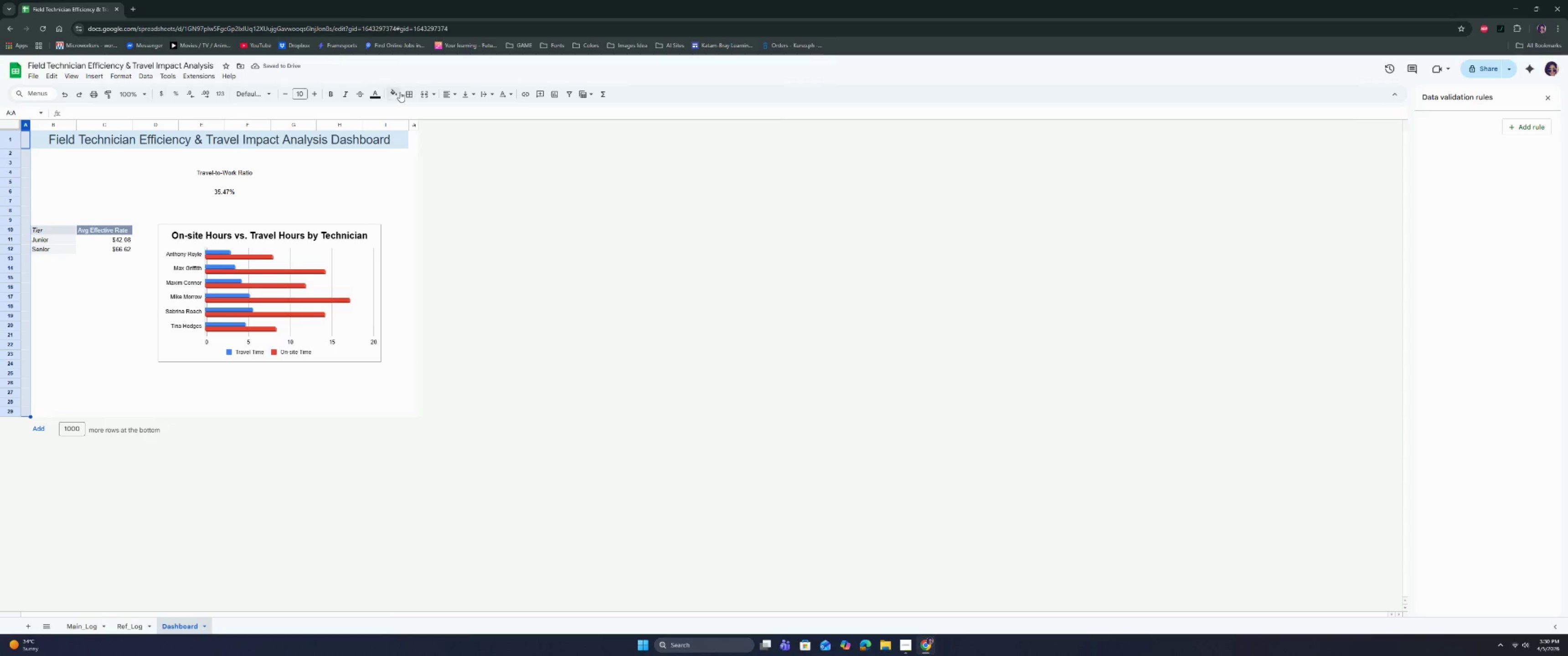 
left_click([414, 91])
 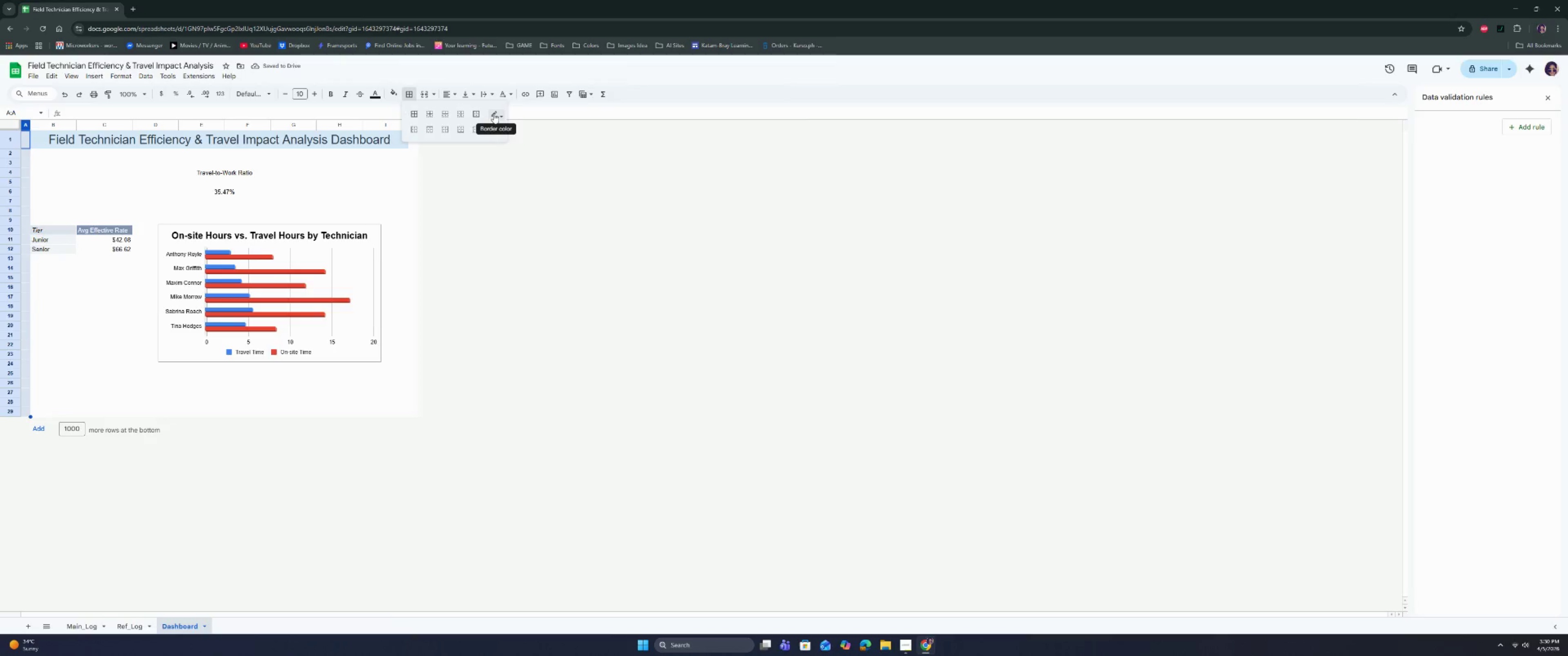 
left_click([494, 113])
 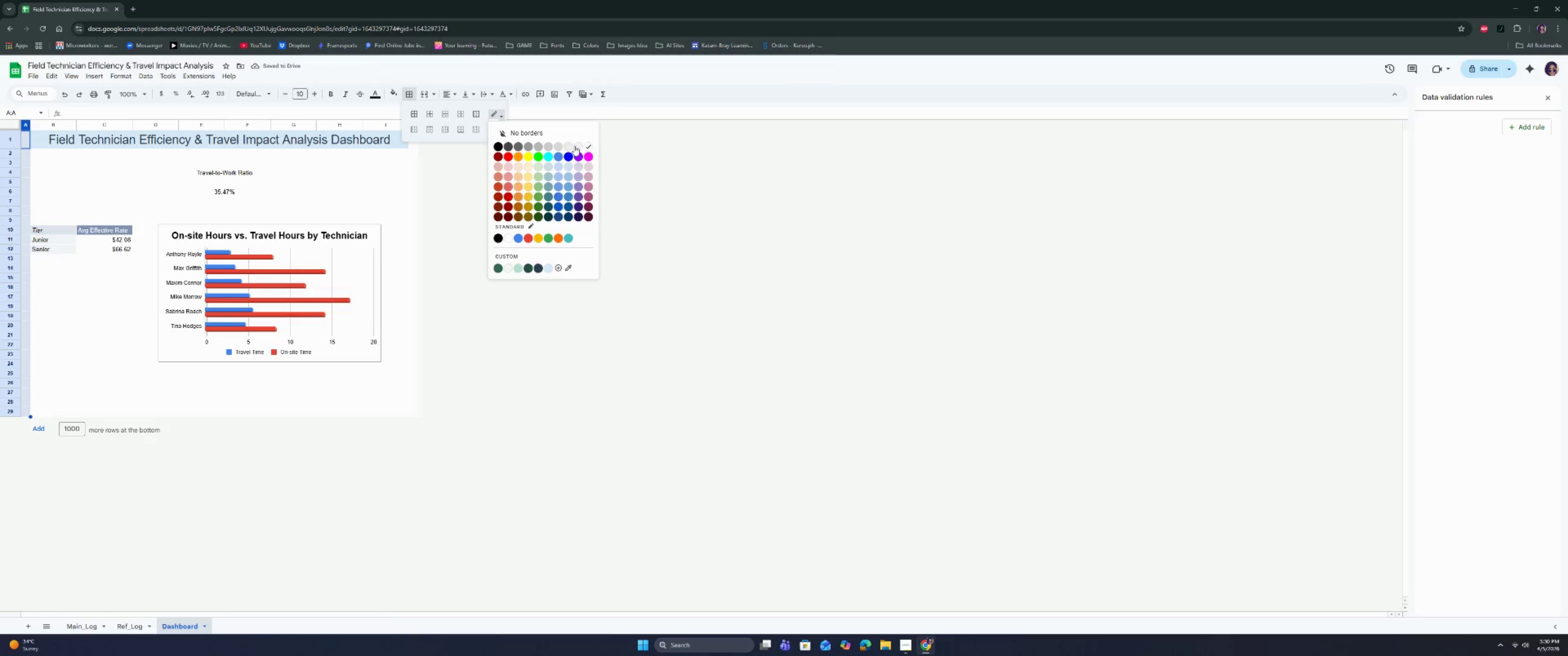 
left_click([577, 147])
 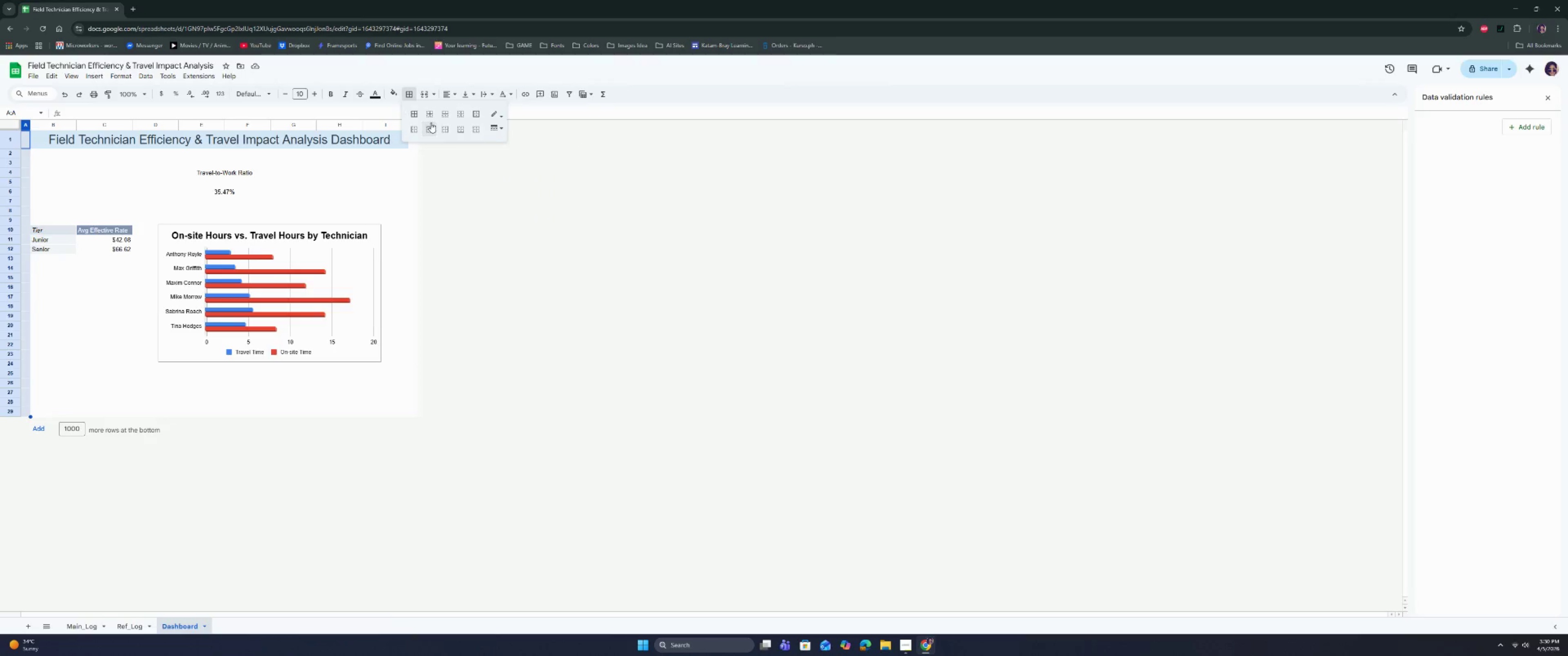 
left_click([429, 116])
 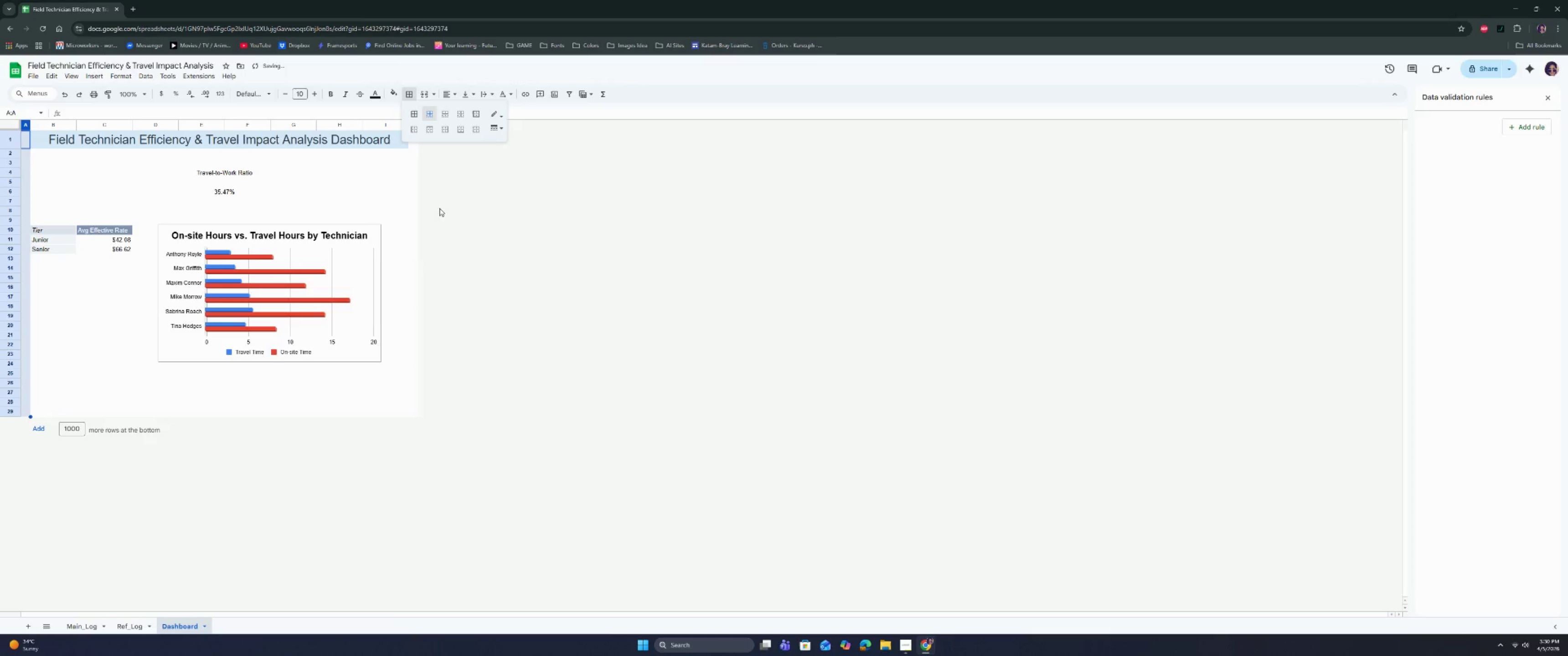 
left_click([441, 223])
 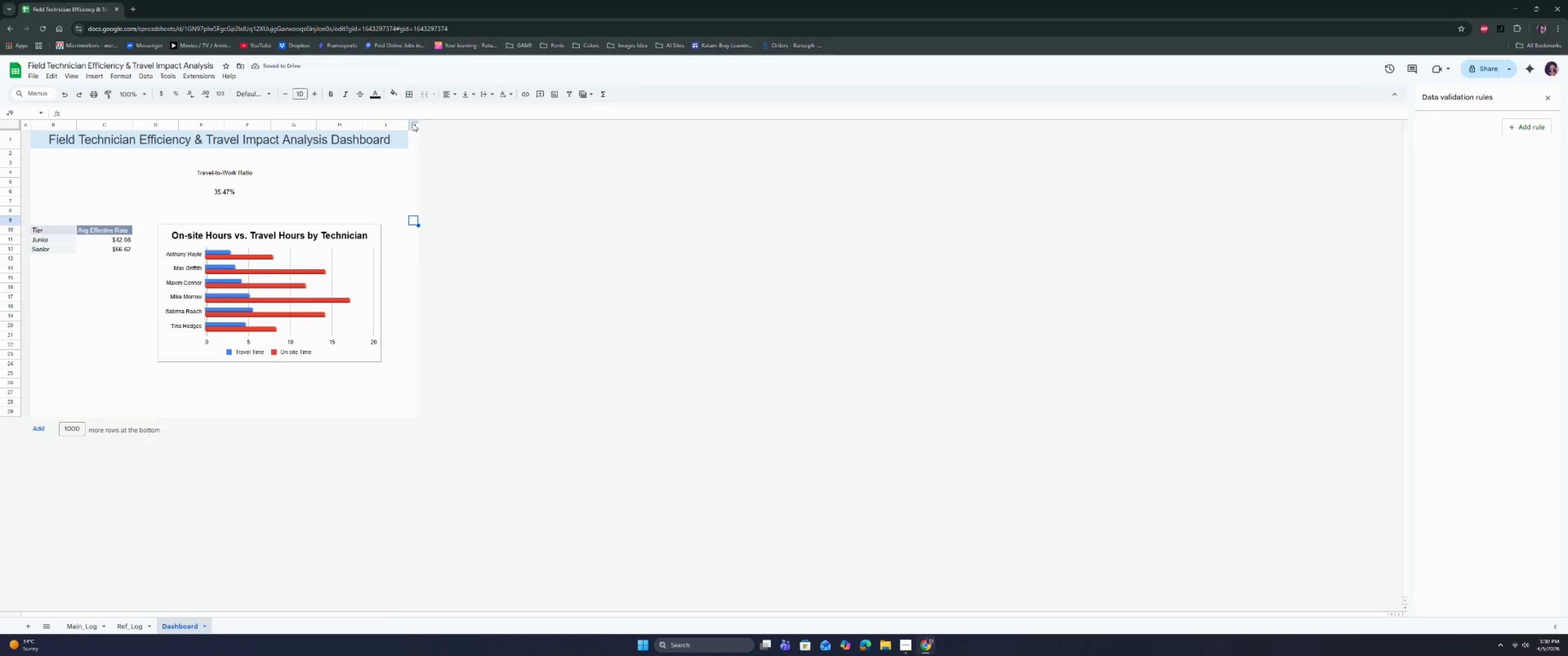 
left_click([410, 124])
 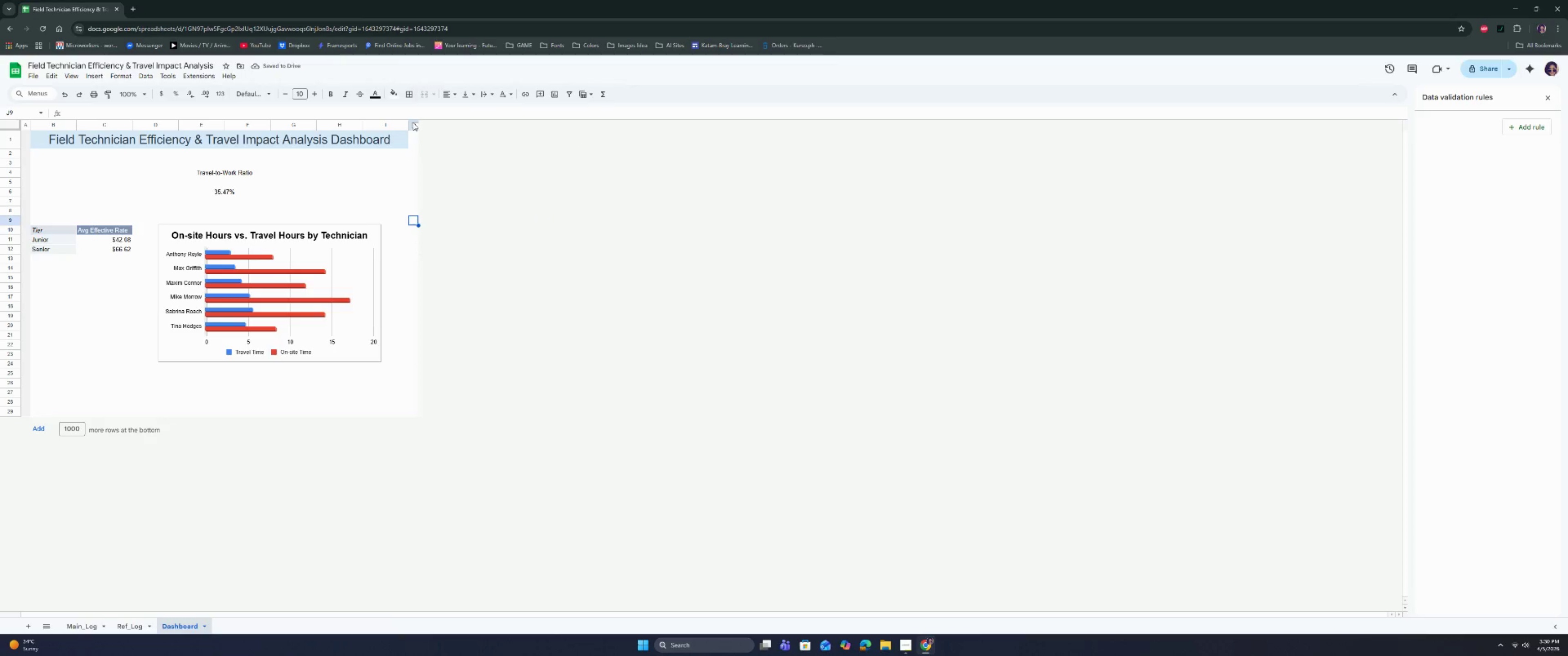 
left_click([411, 123])
 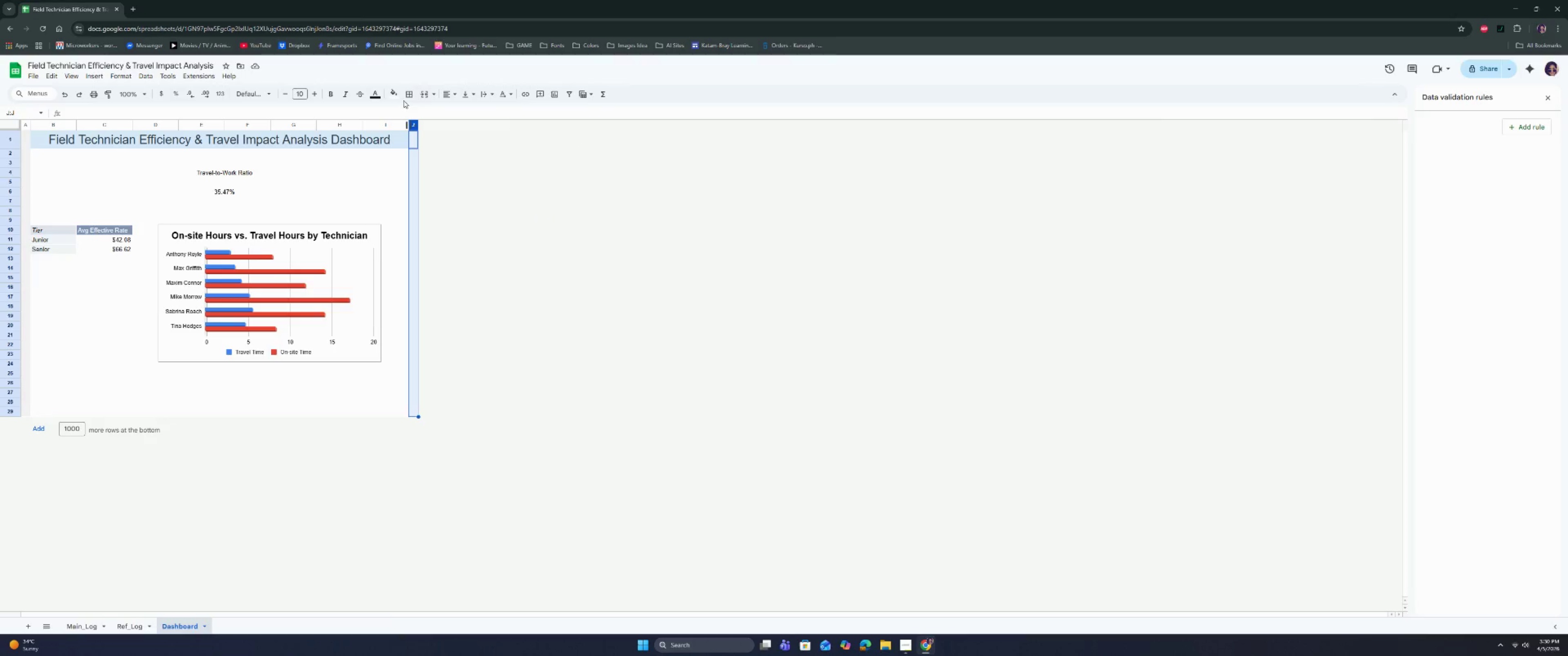 
left_click([395, 95])
 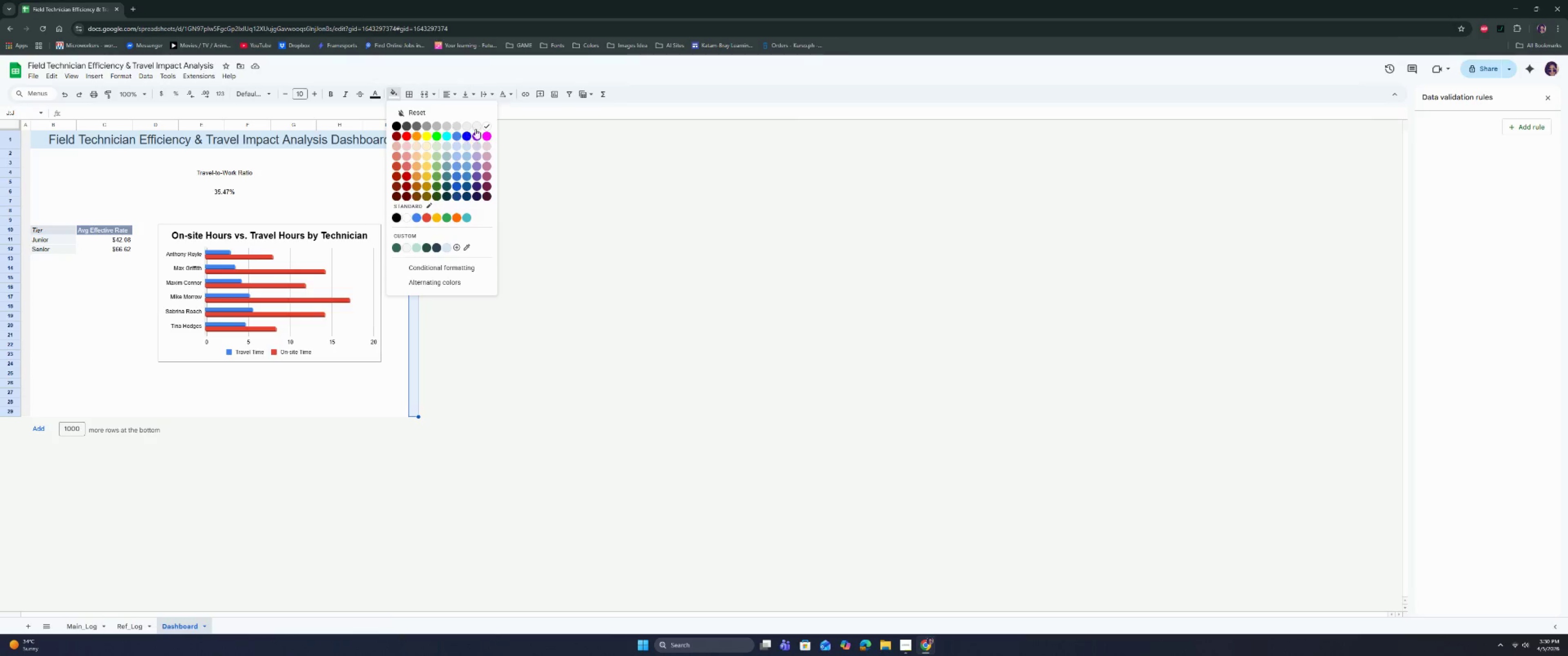 
left_click([476, 125])
 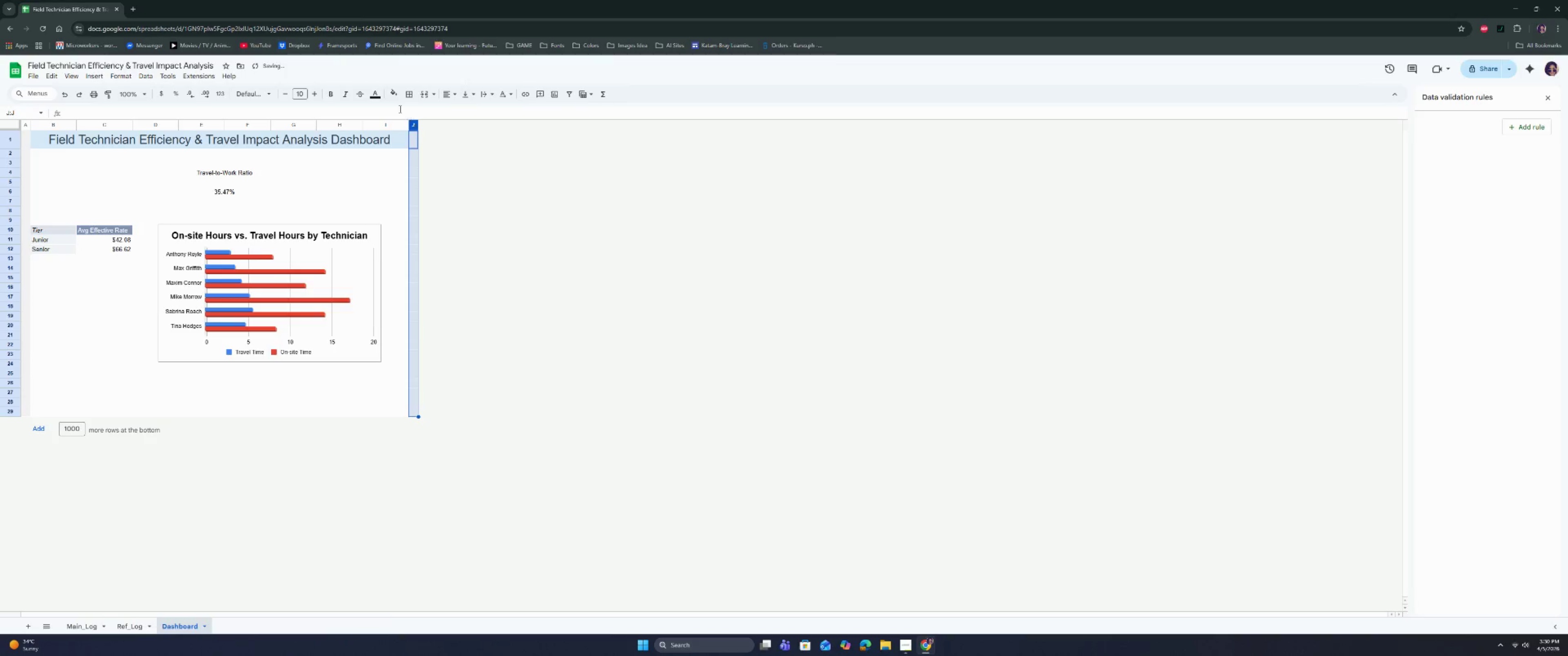 
left_click([403, 96])
 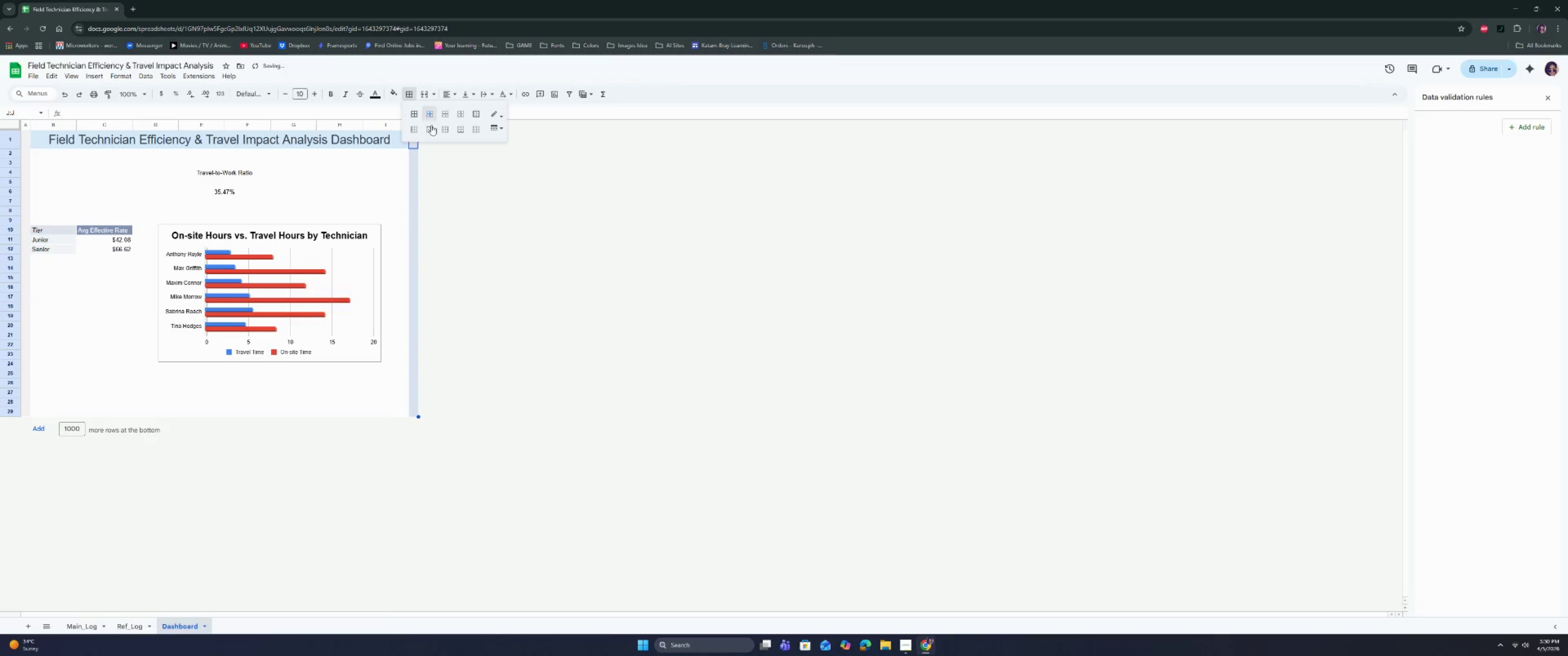 
double_click([463, 256])
 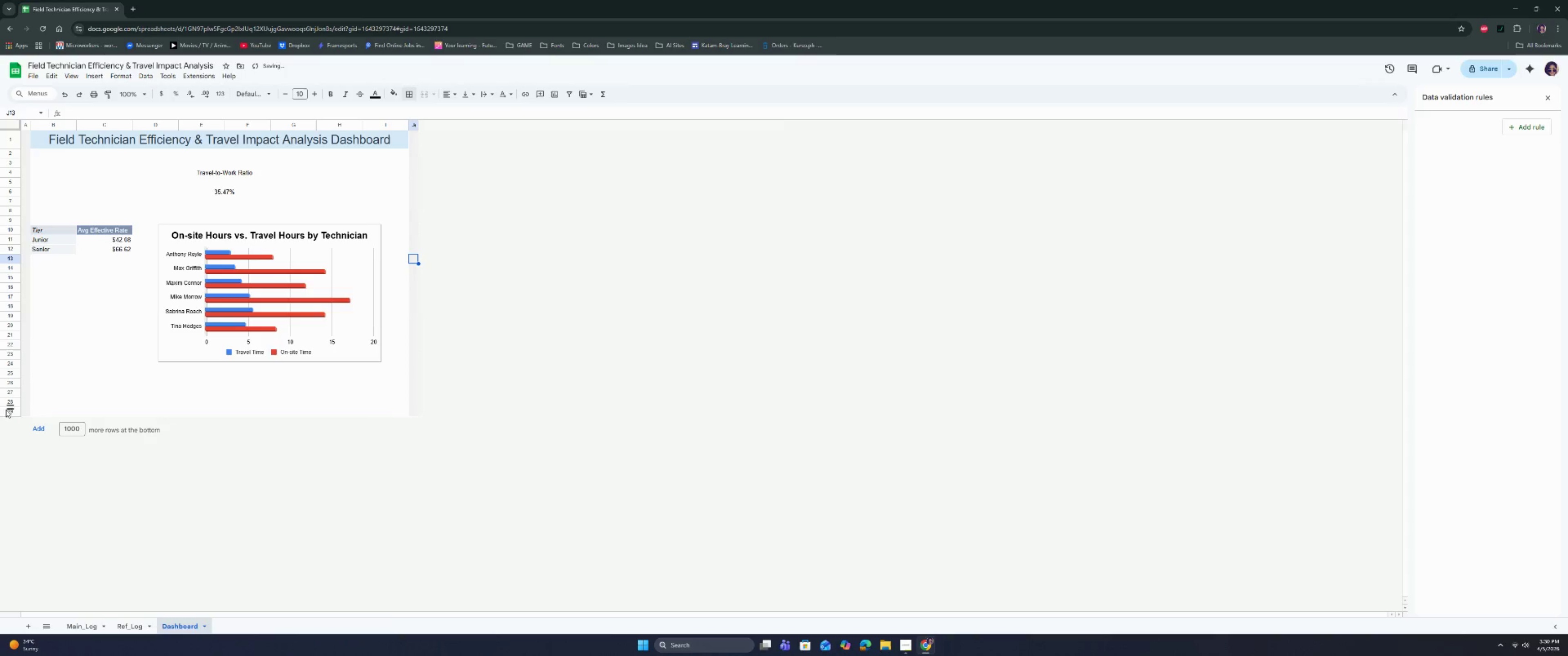 
left_click([8, 412])
 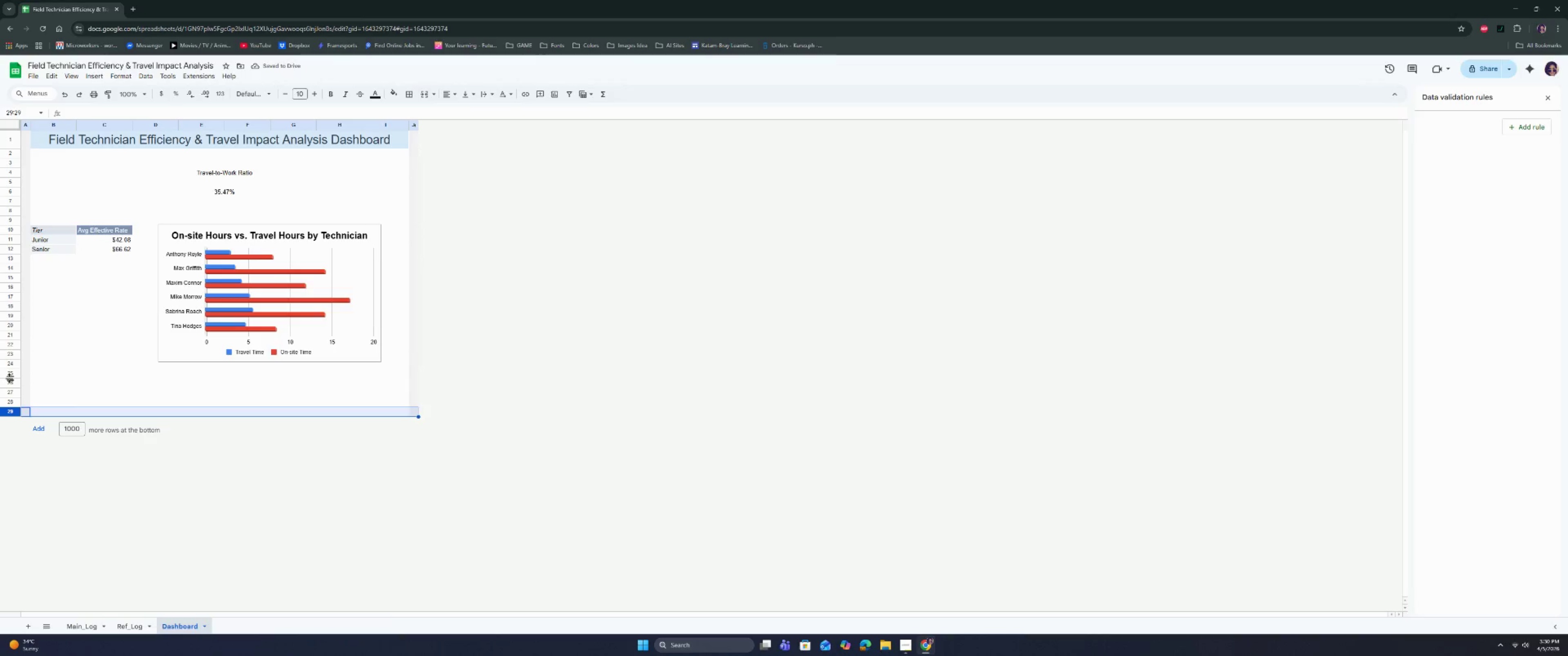 
left_click_drag(start_coordinate=[10, 381], to_coordinate=[10, 411])
 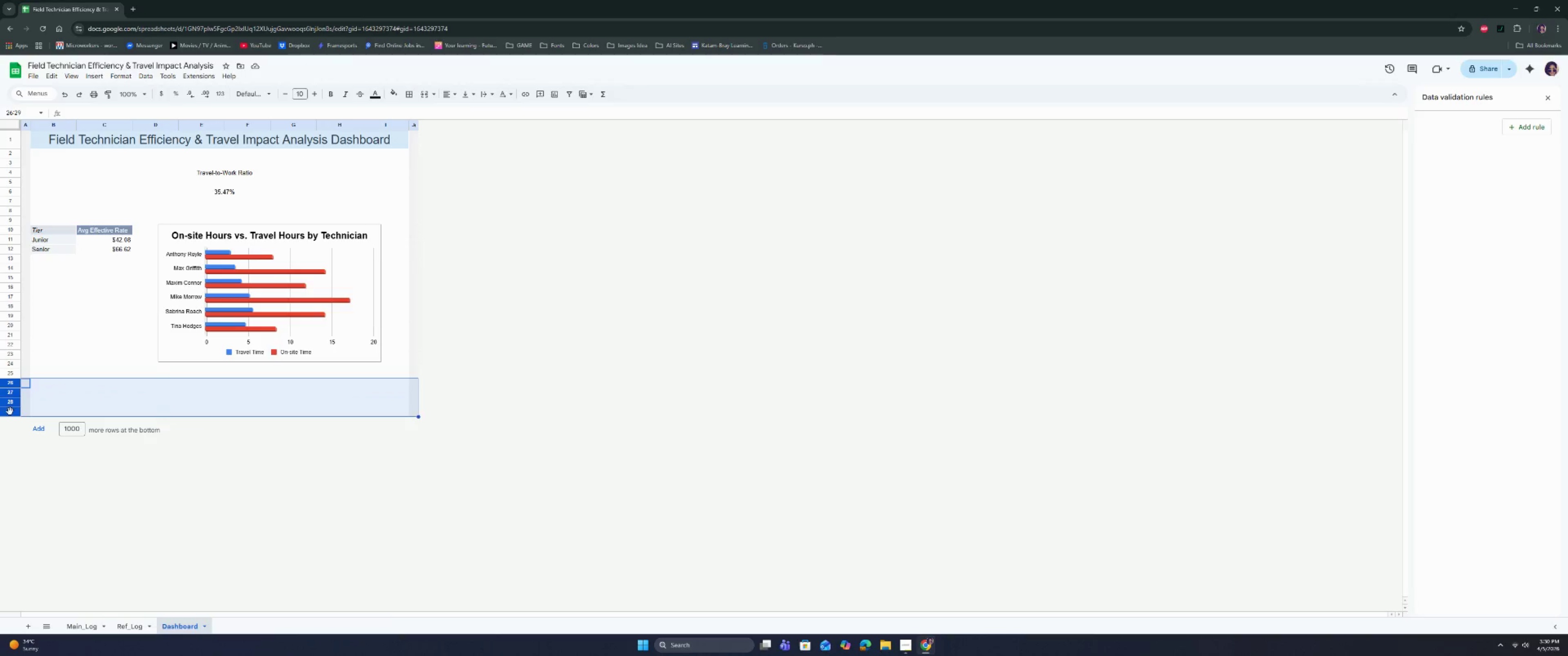 
right_click([10, 411])
 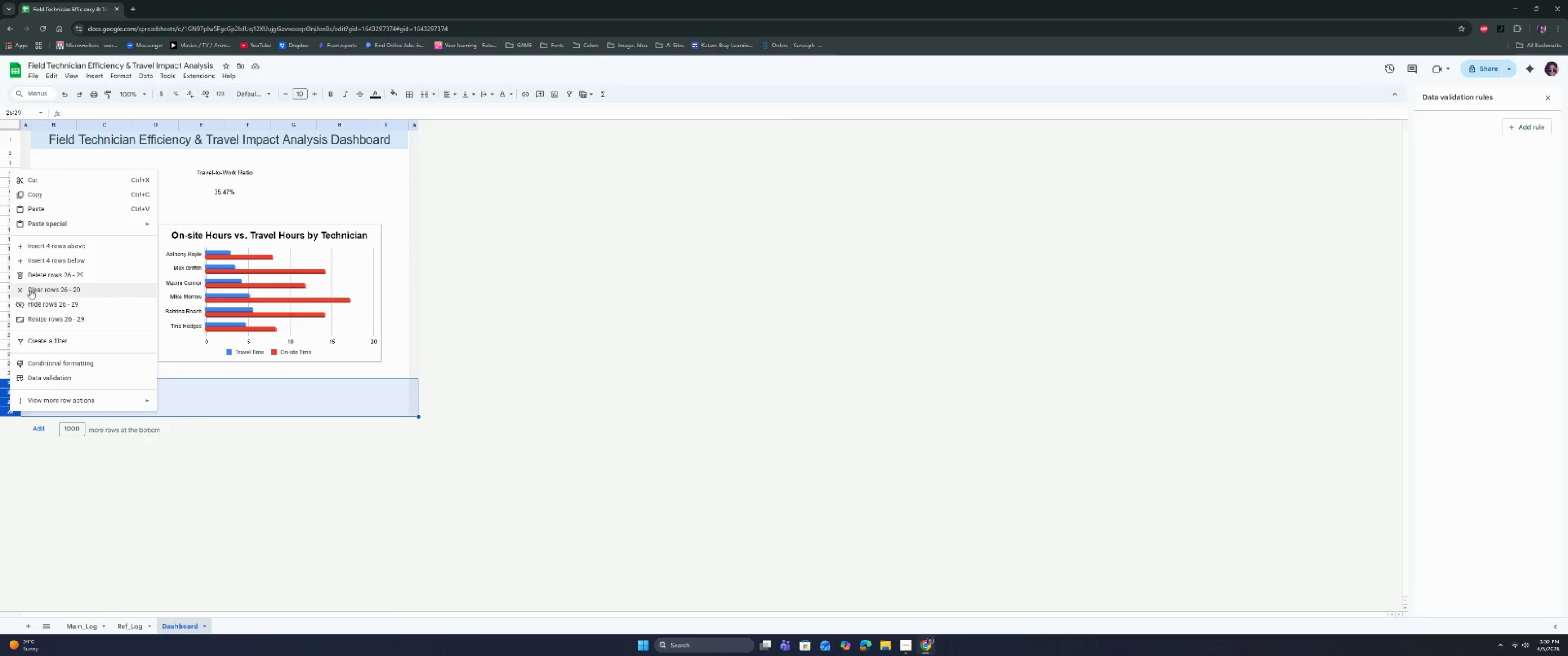 
left_click([27, 275])
 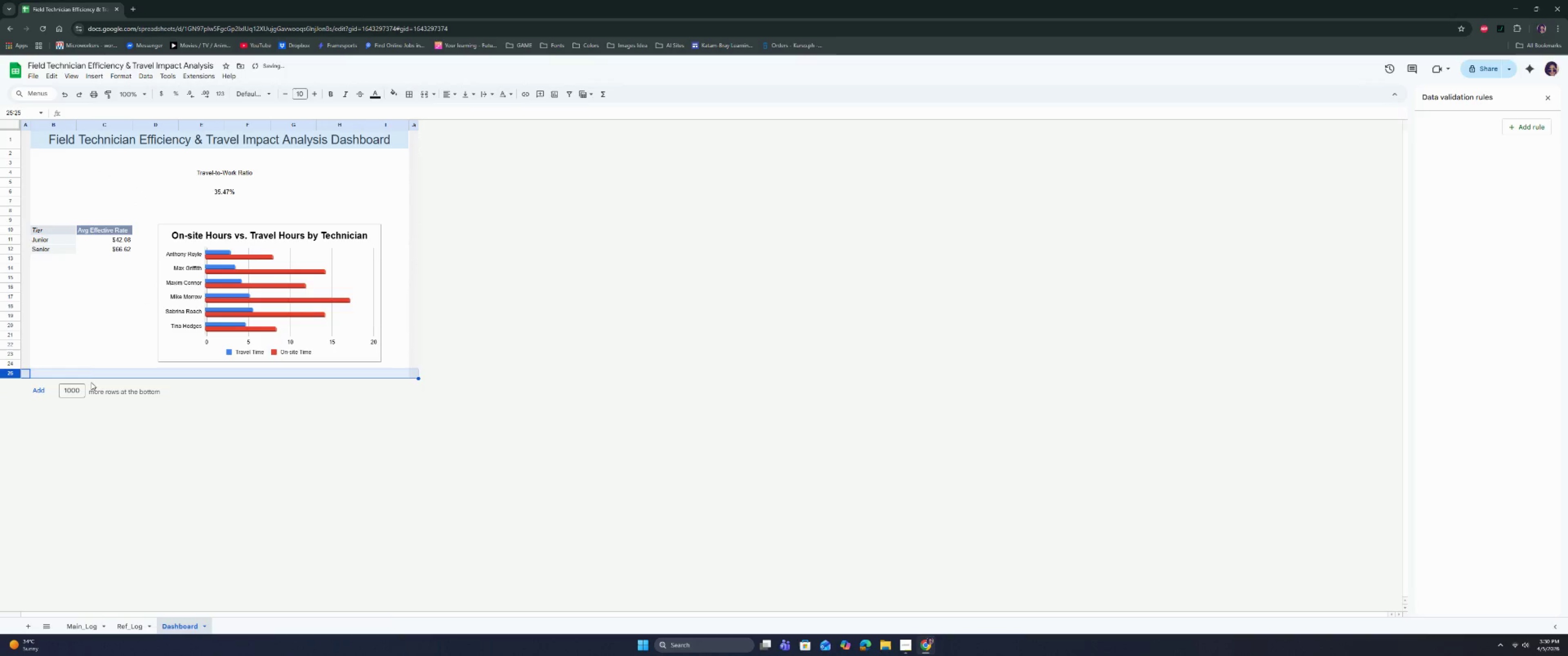 
left_click([90, 374])
 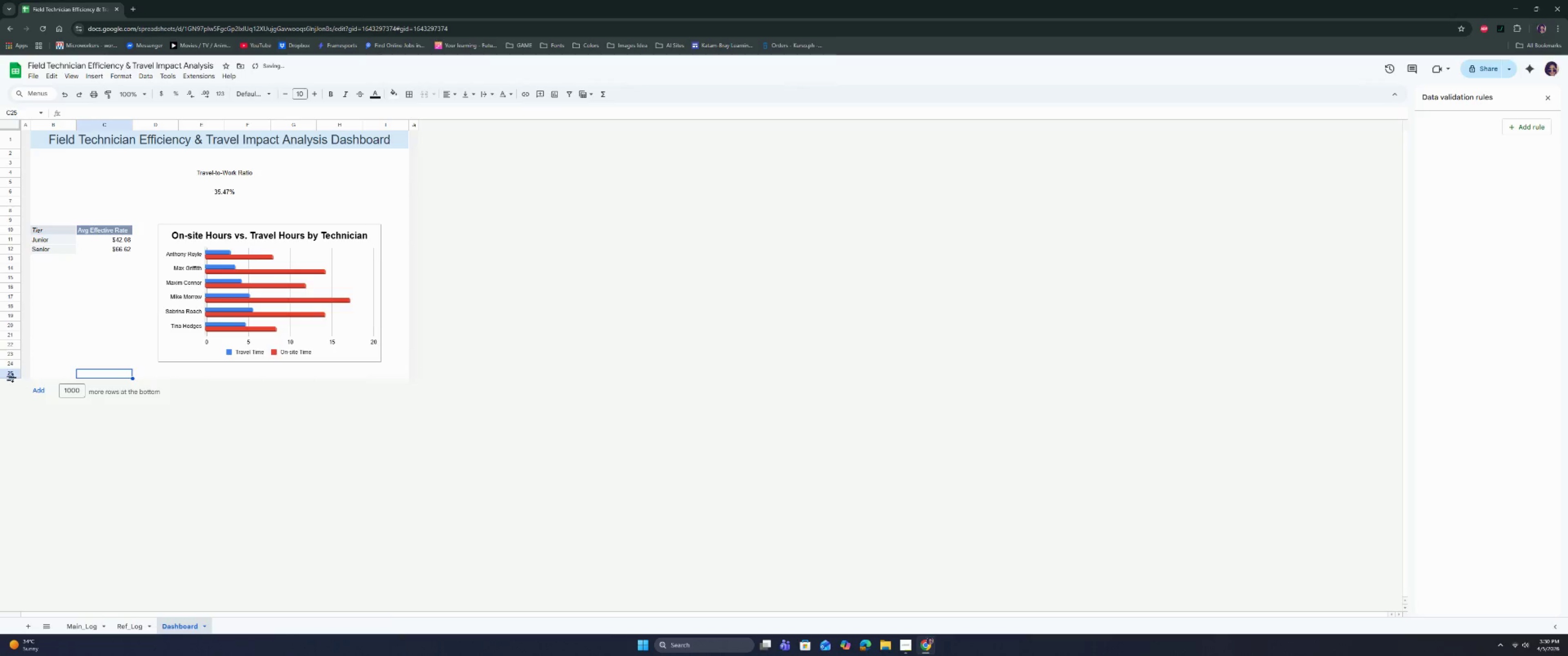 
left_click([10, 376])
 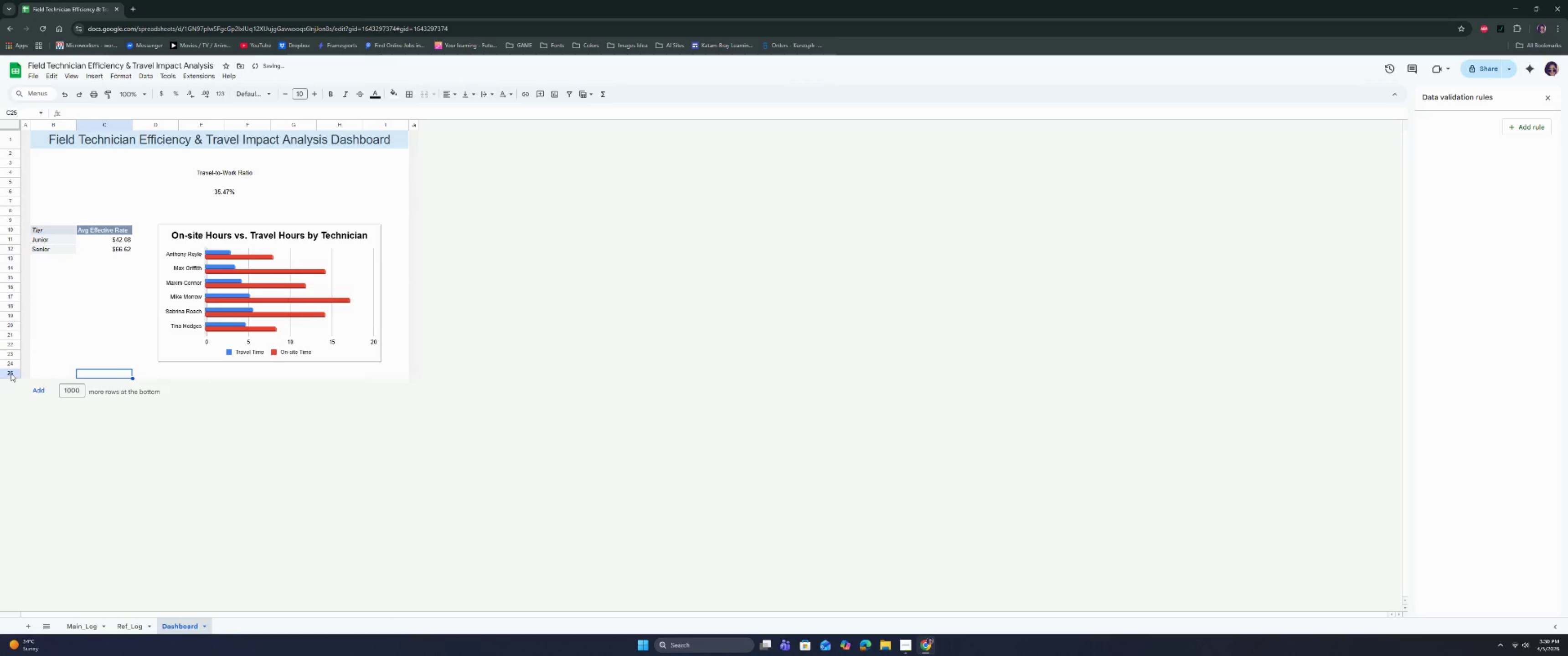 
left_click([11, 373])
 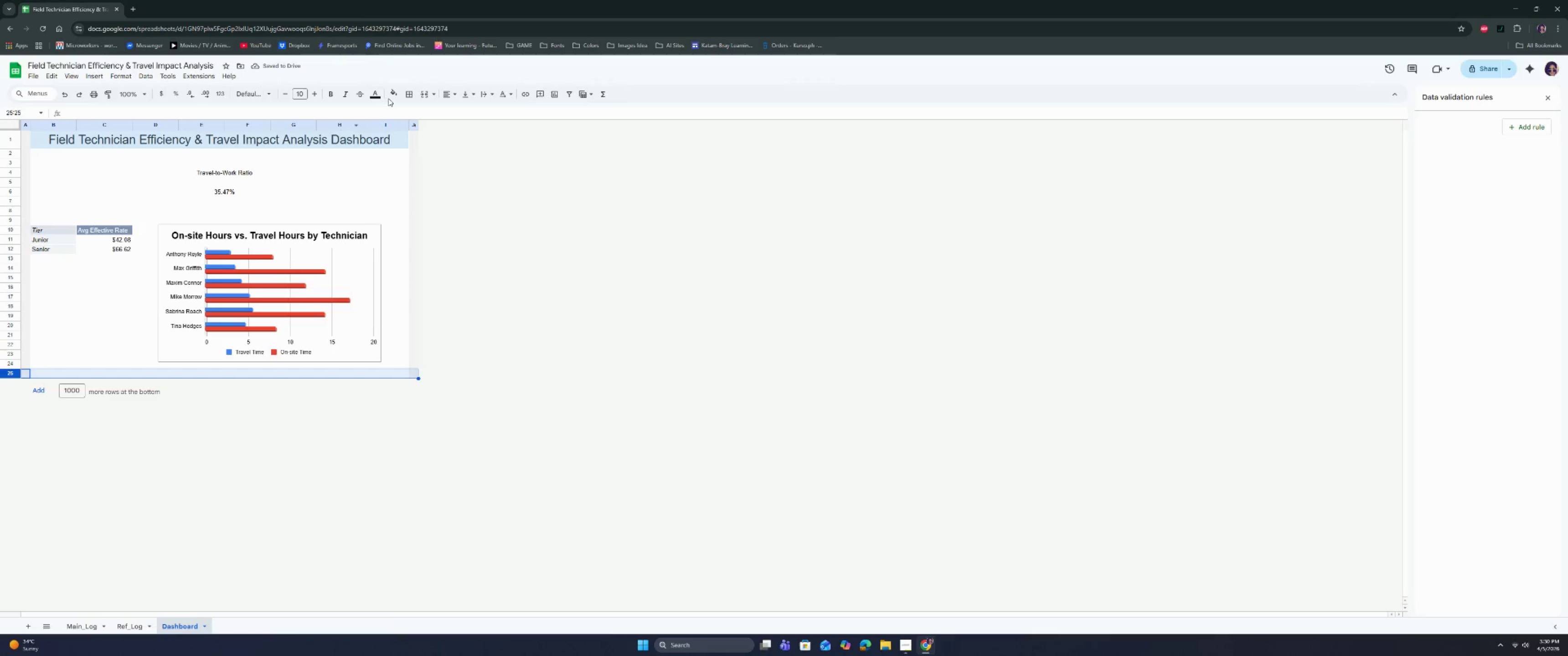 
left_click([407, 89])
 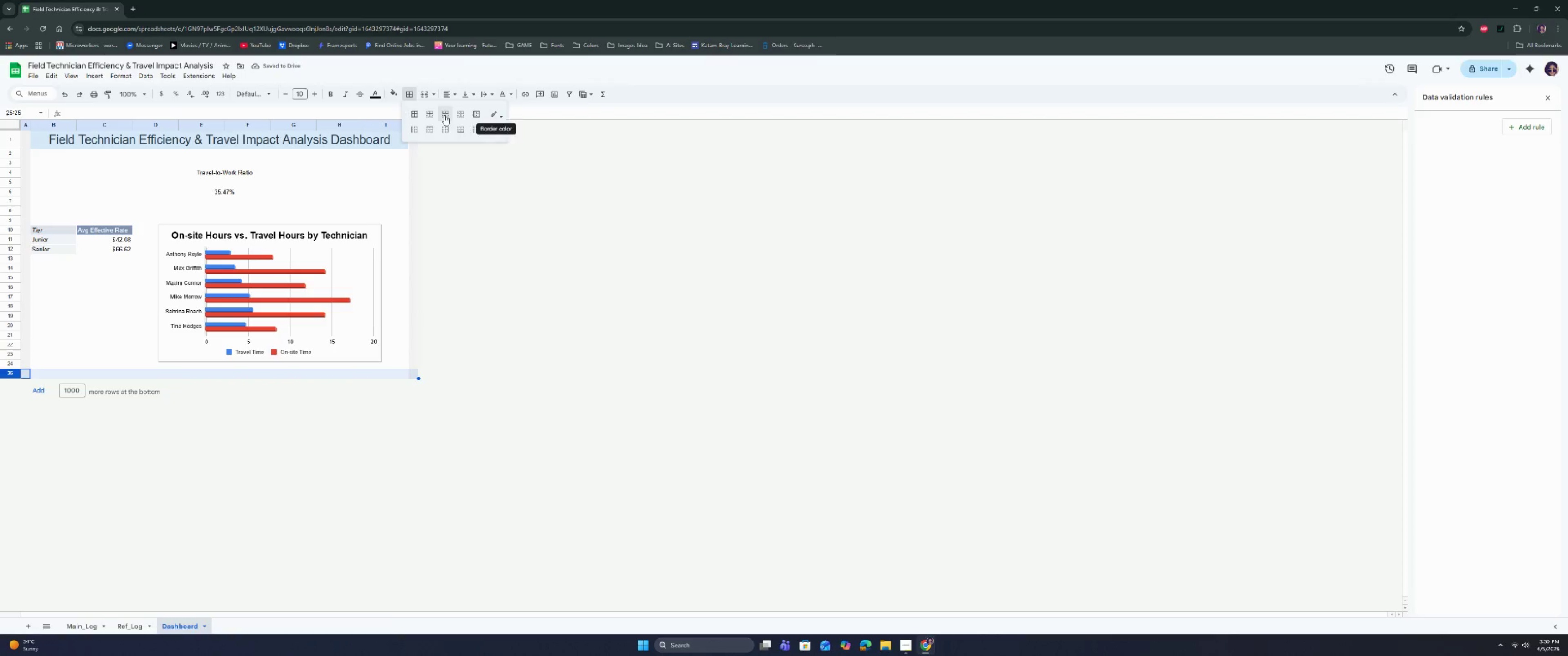 
left_click([432, 115])
 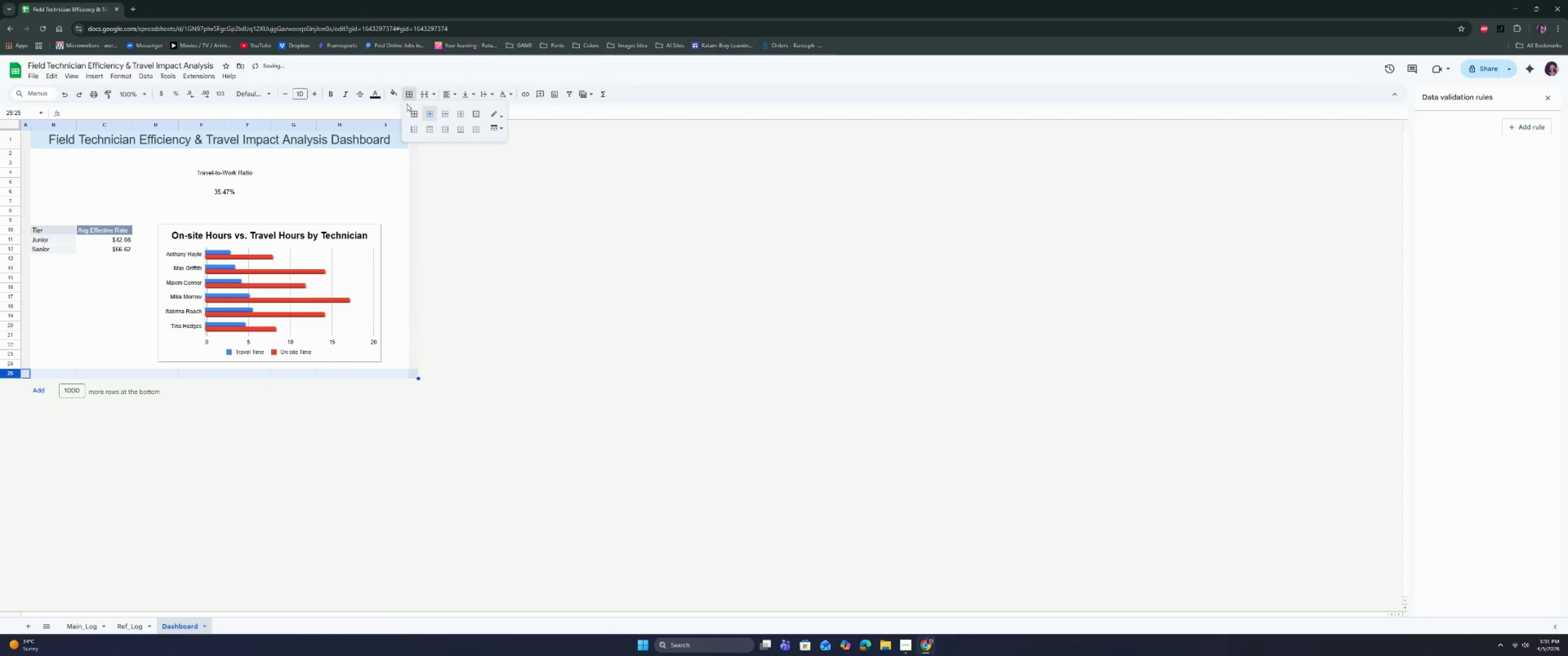 
left_click([396, 92])
 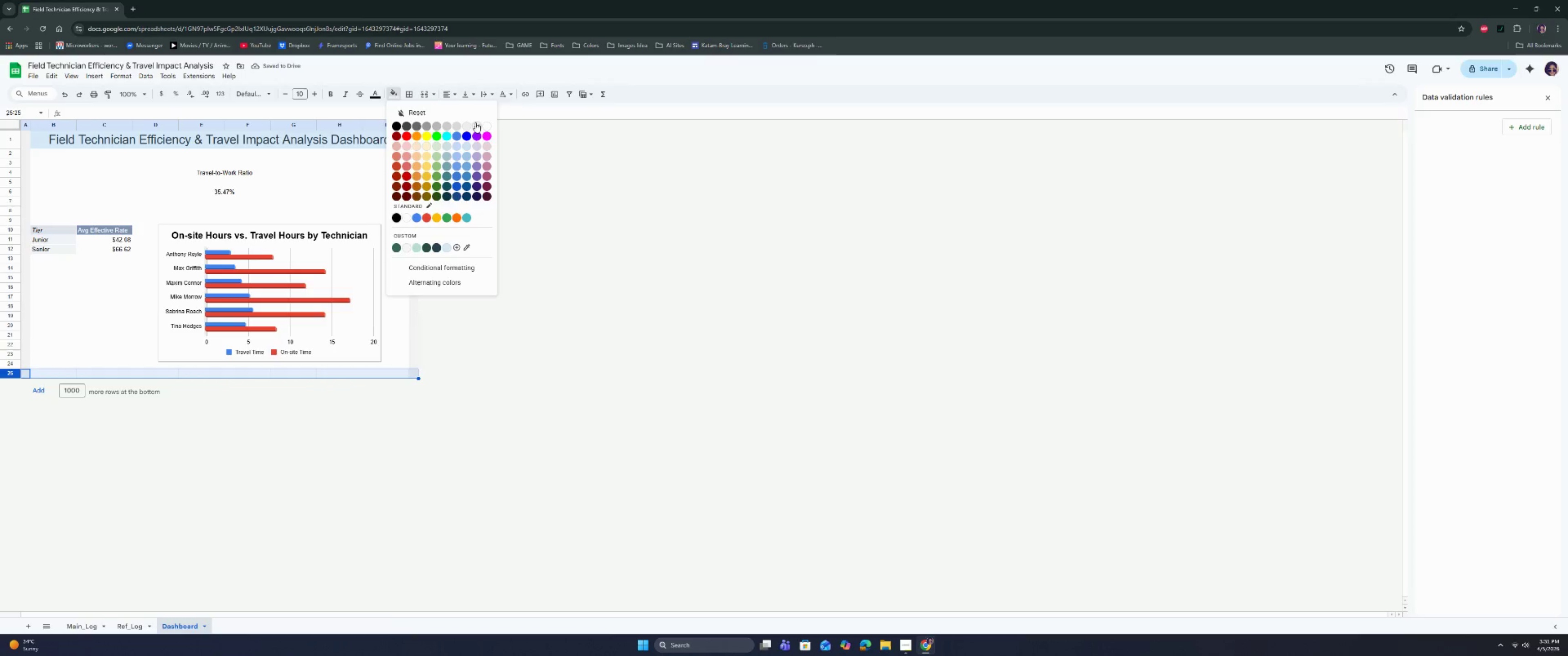 
left_click([475, 123])
 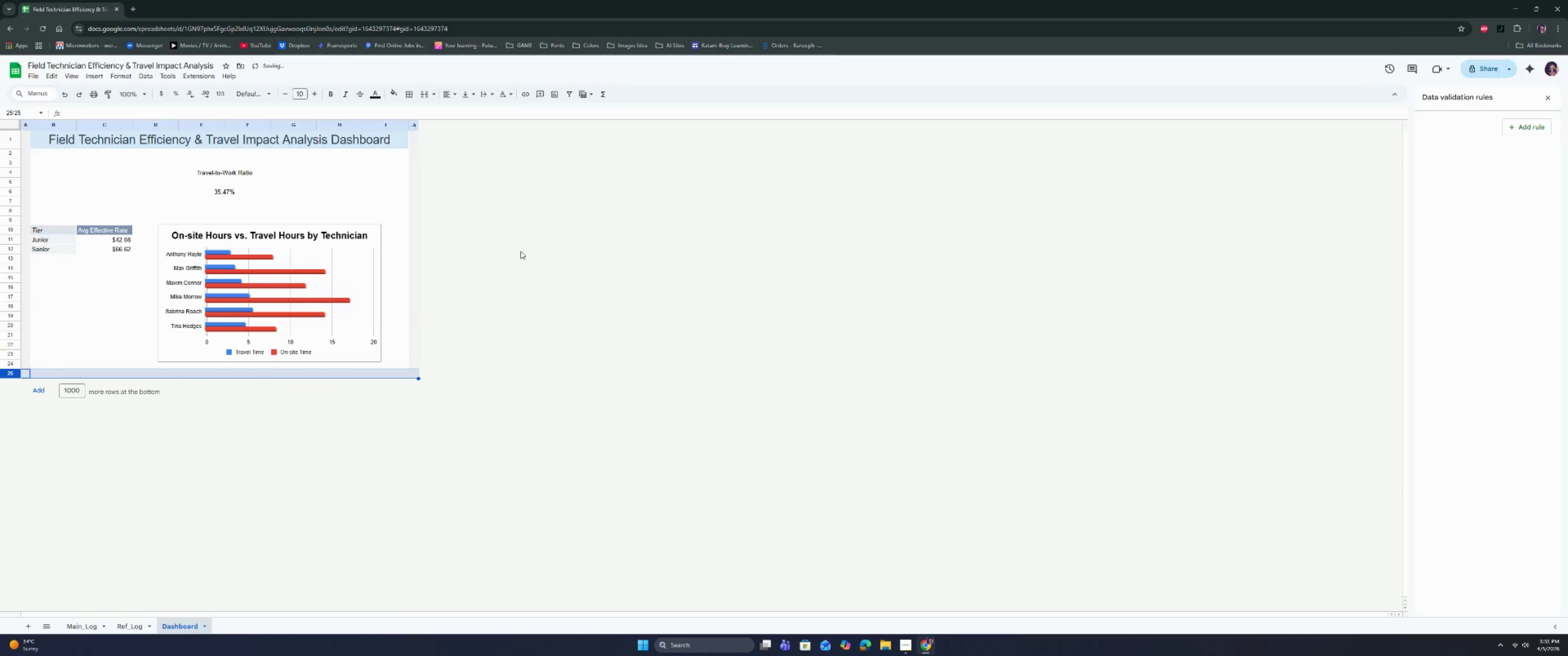 
left_click([534, 306])
 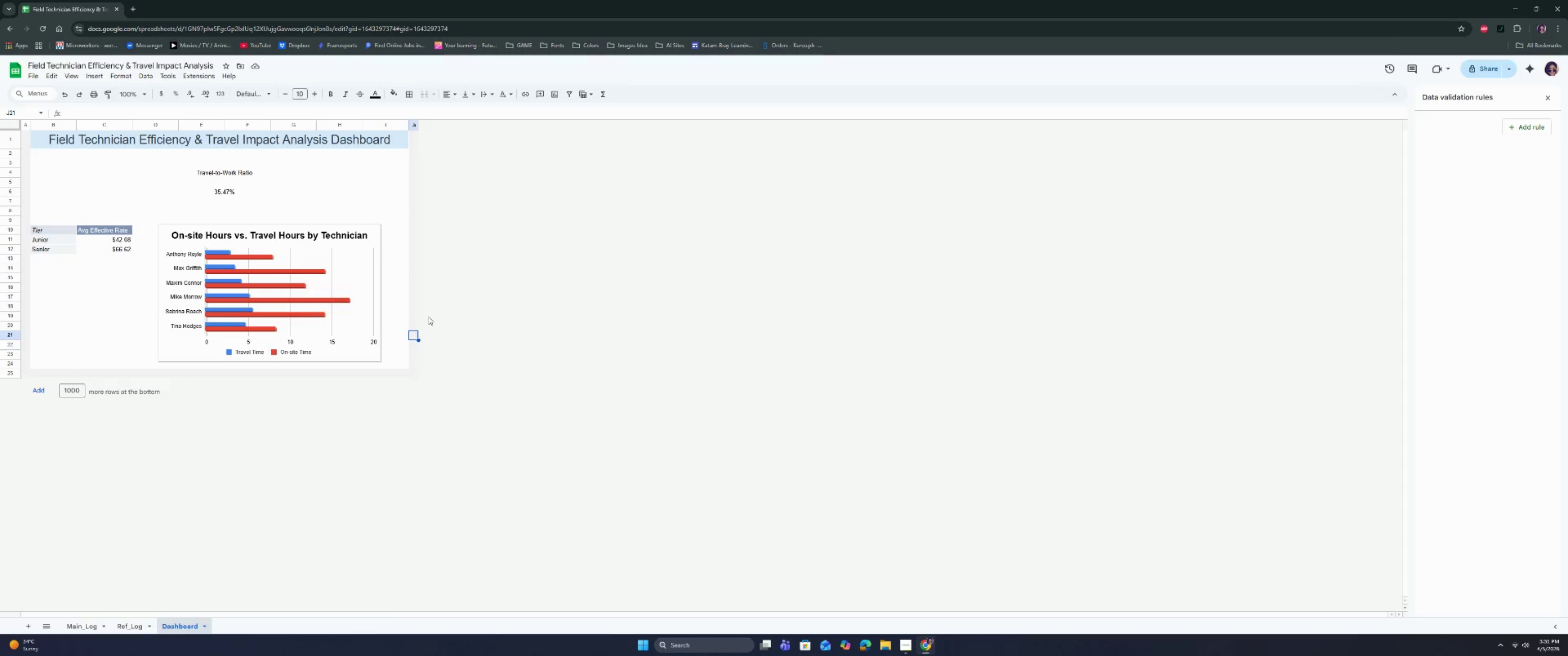 
wait(7.32)
 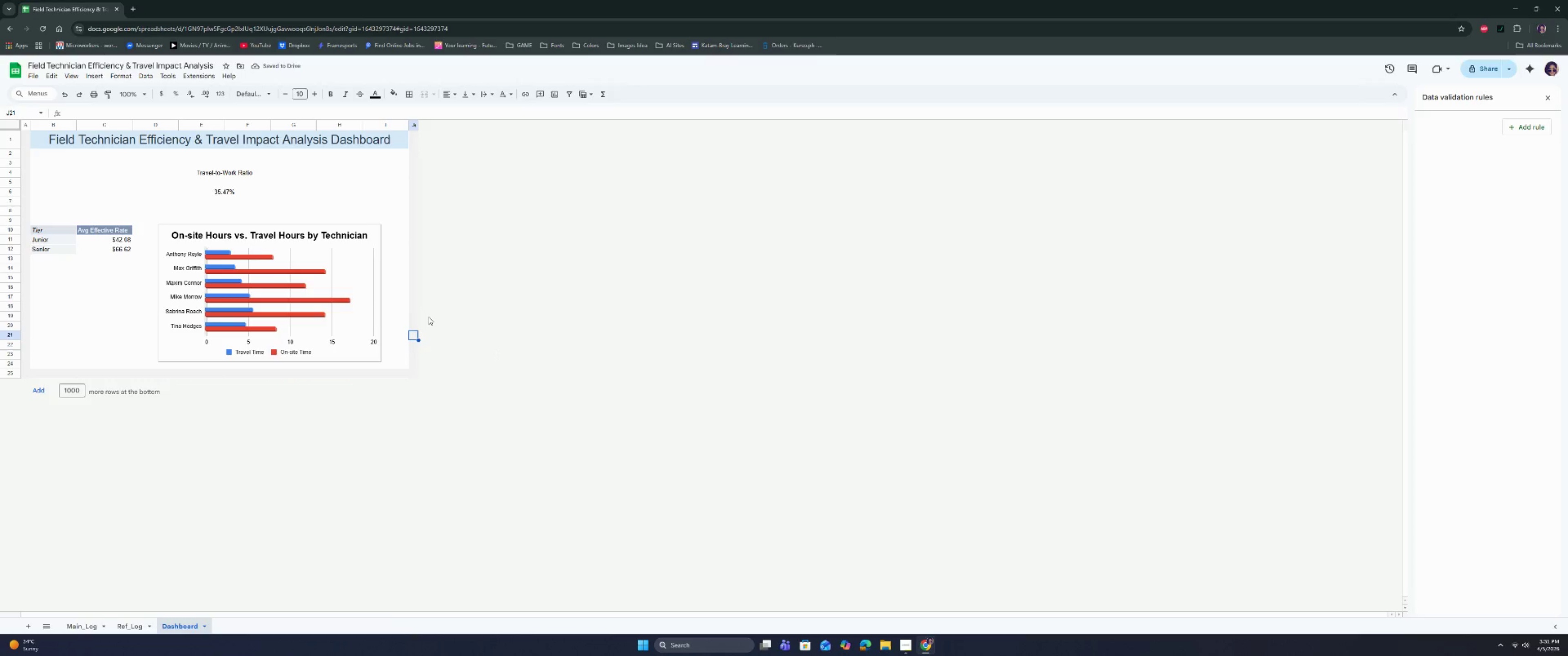 
left_click([86, 230])
 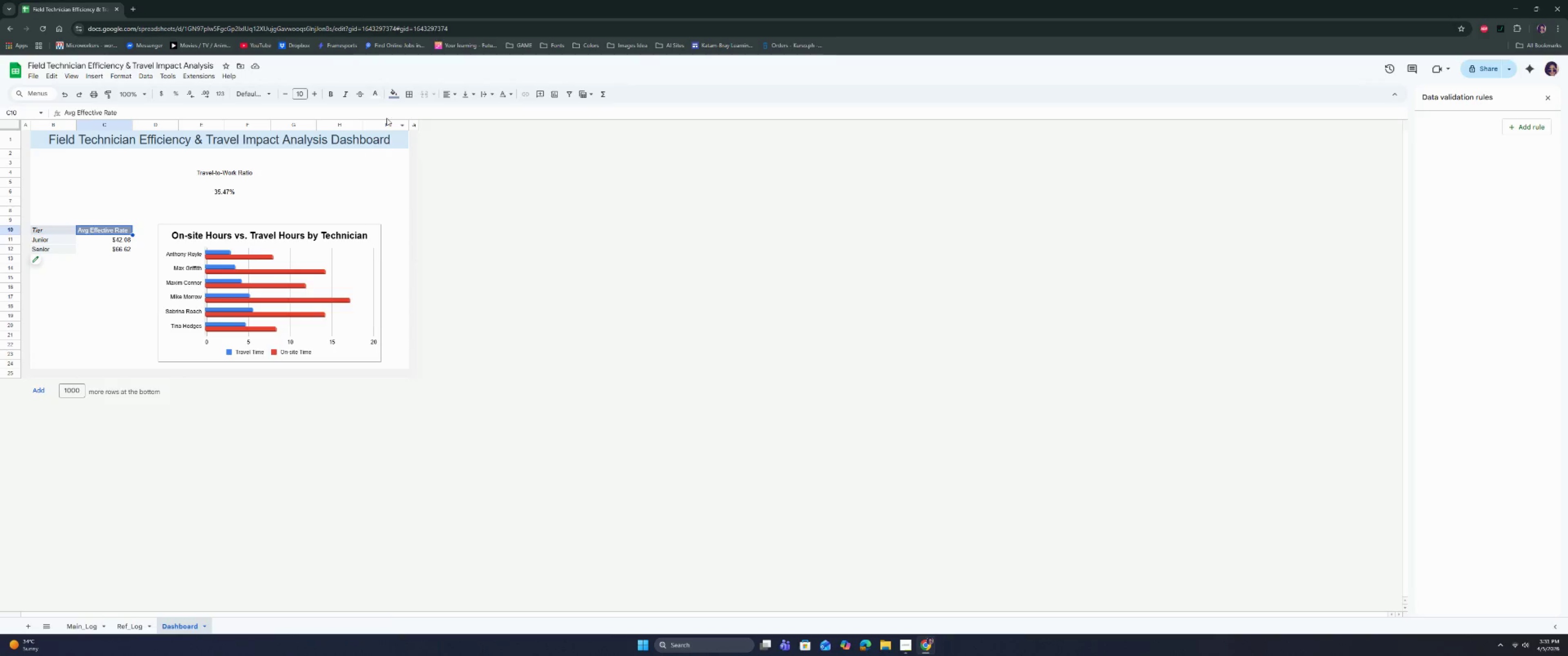 
left_click([392, 93])
 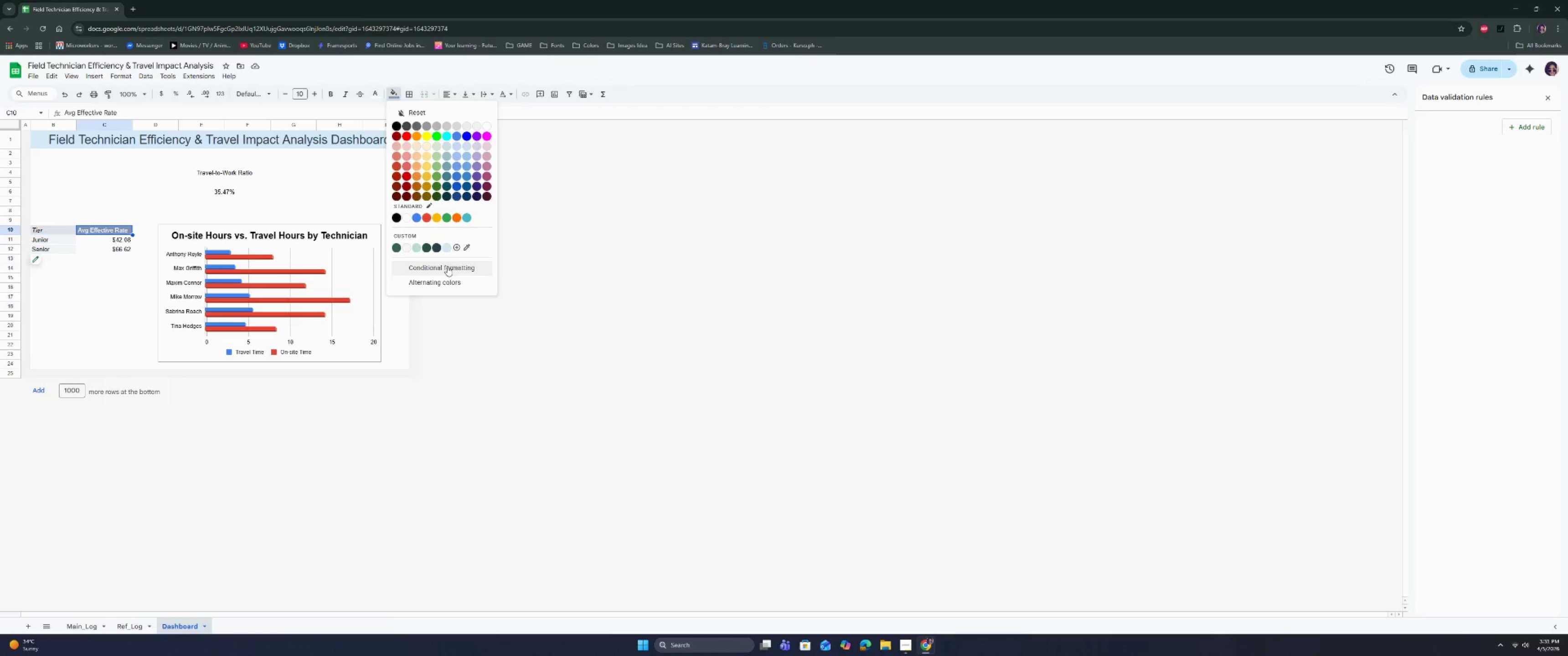 
left_click([445, 247])
 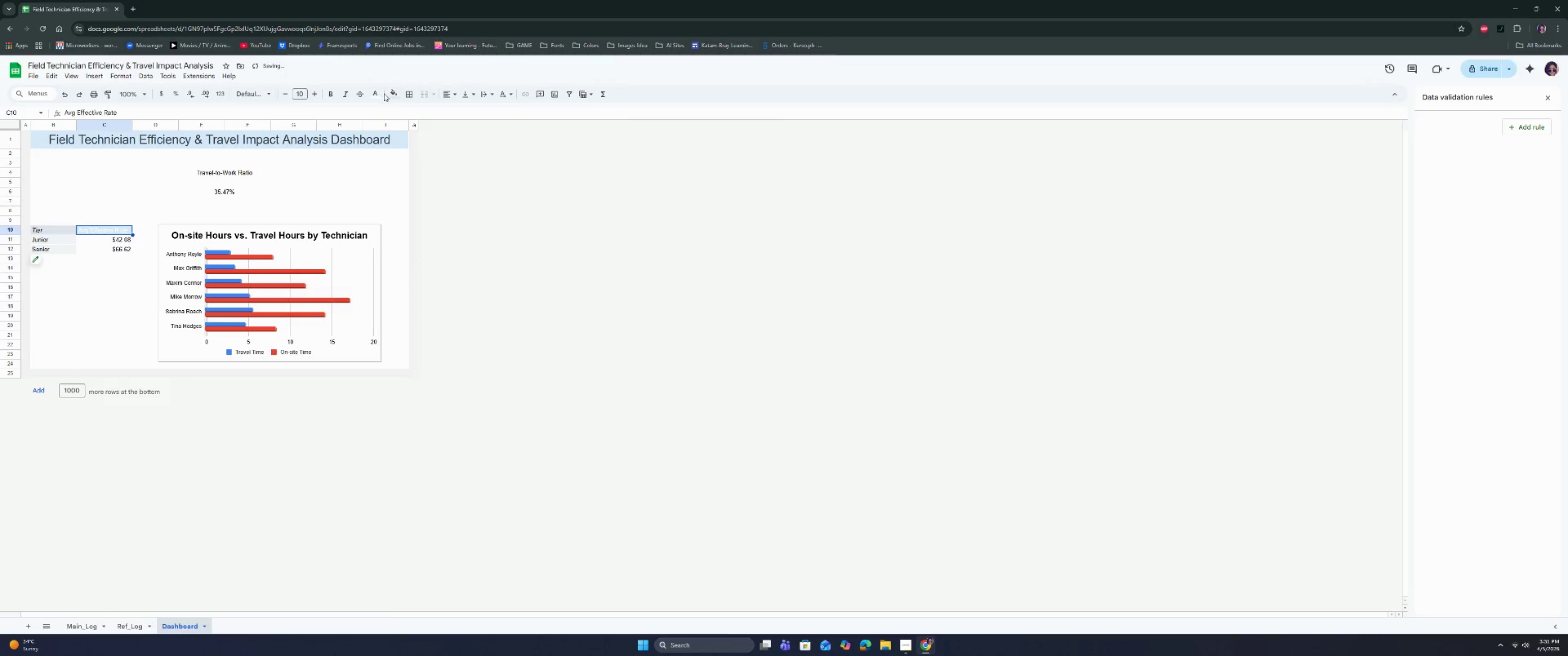 
left_click([375, 92])
 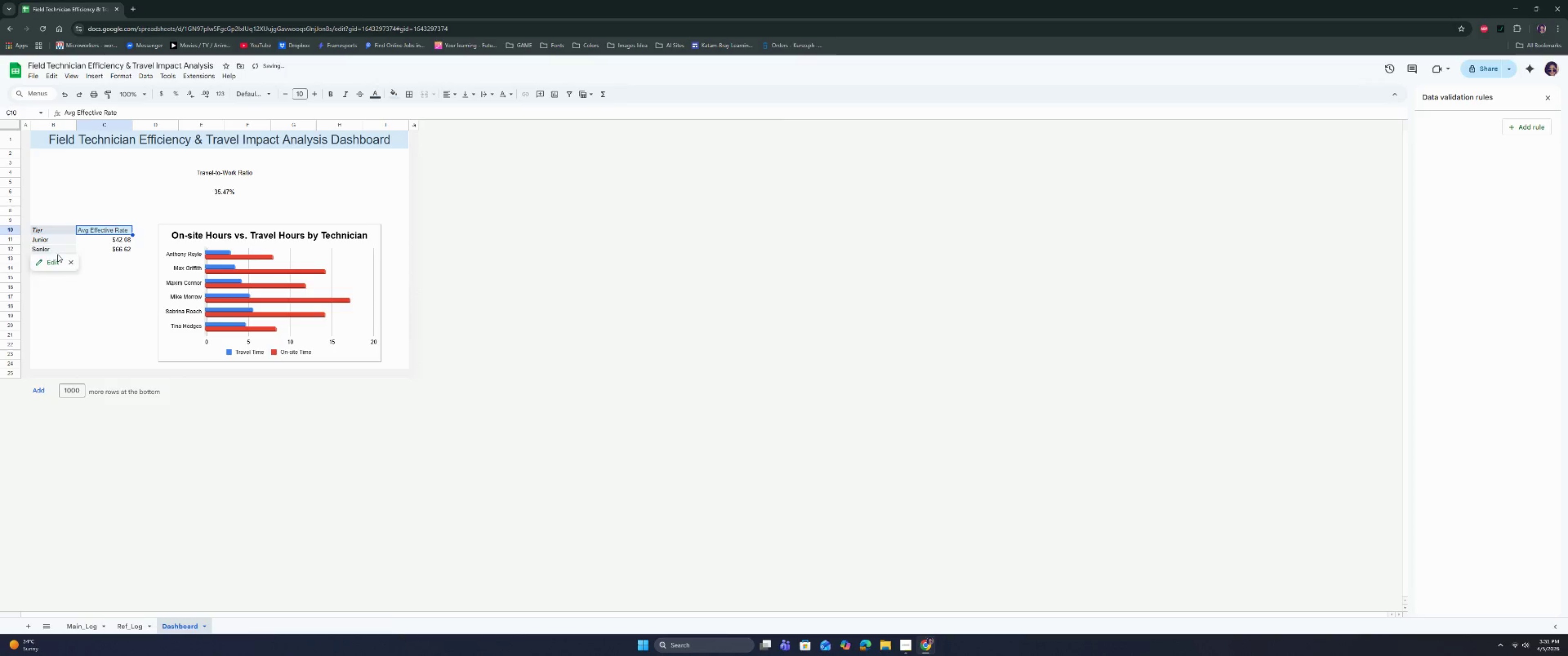 
left_click([56, 233])
 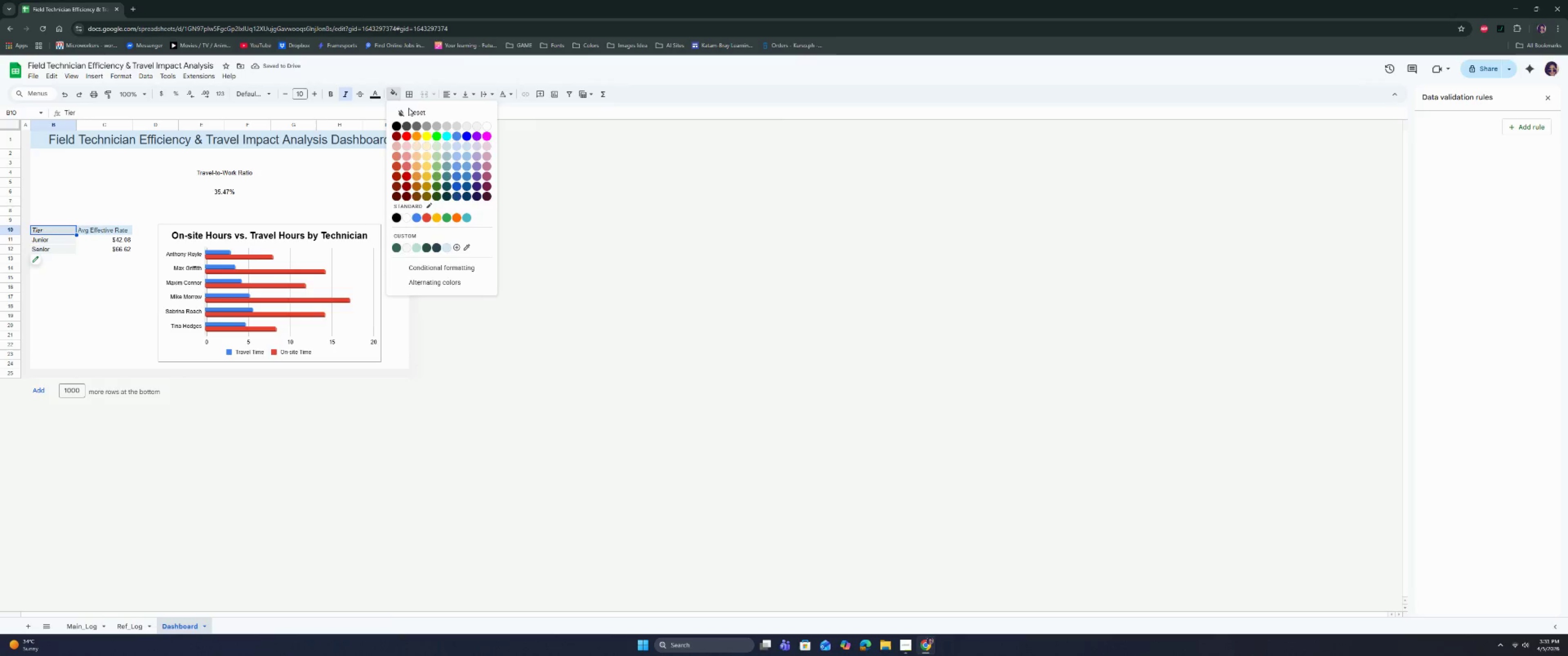 
left_click([450, 247])
 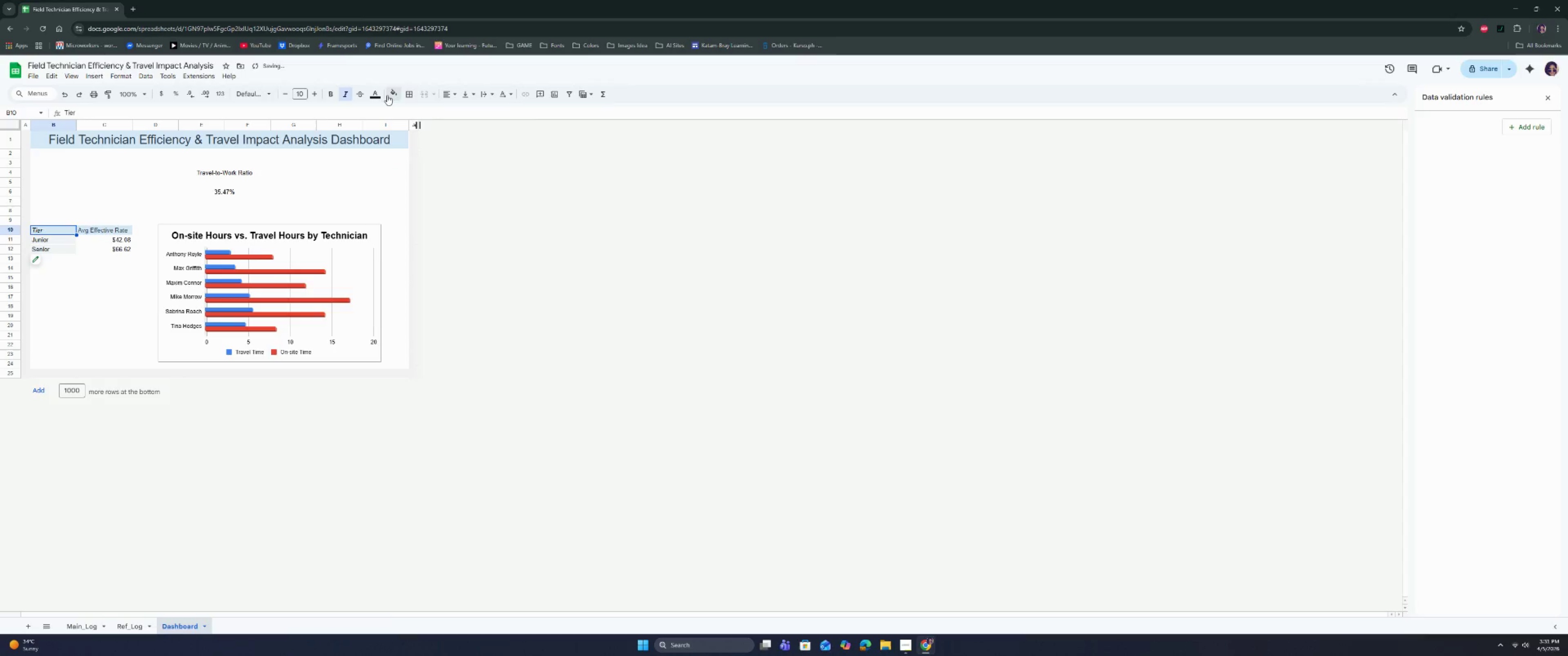 
left_click([376, 93])
 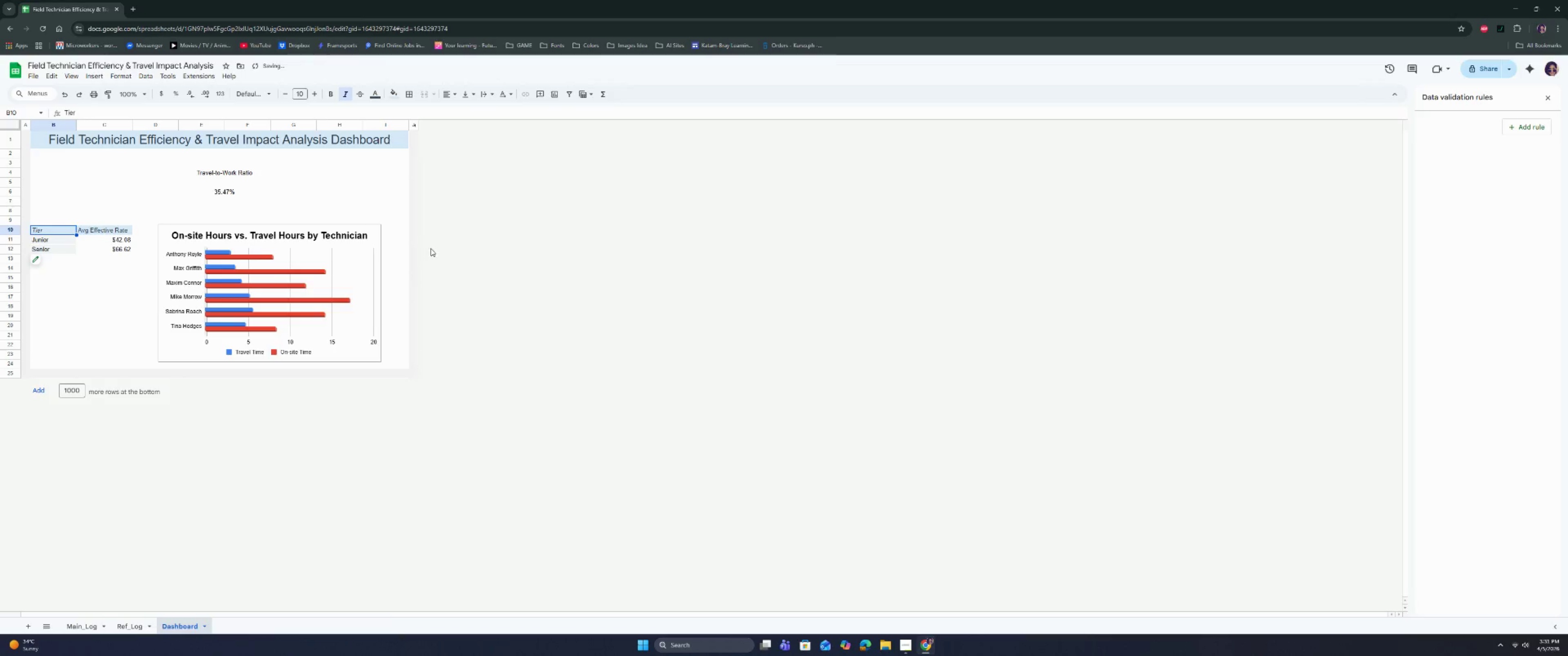 
left_click([64, 229])
 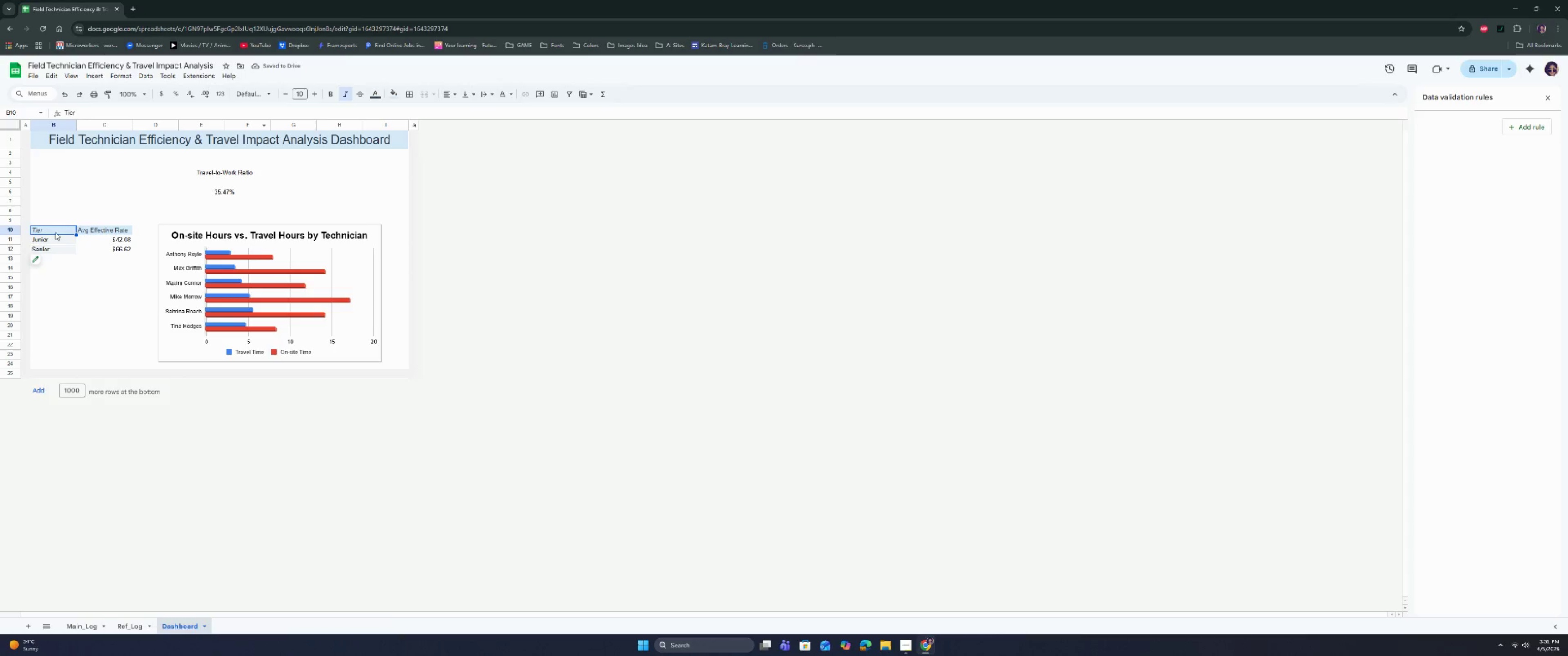 
left_click_drag(start_coordinate=[57, 230], to_coordinate=[107, 232])
 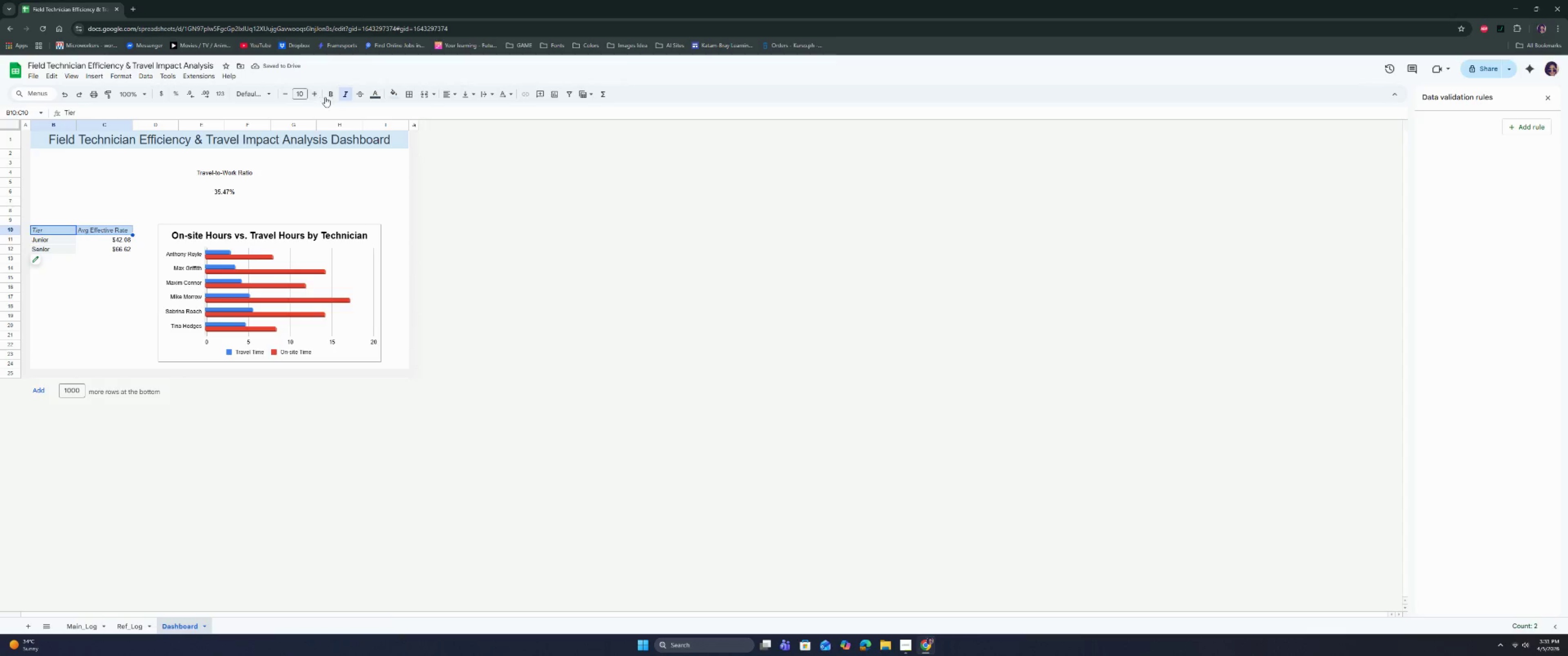 
left_click([330, 93])
 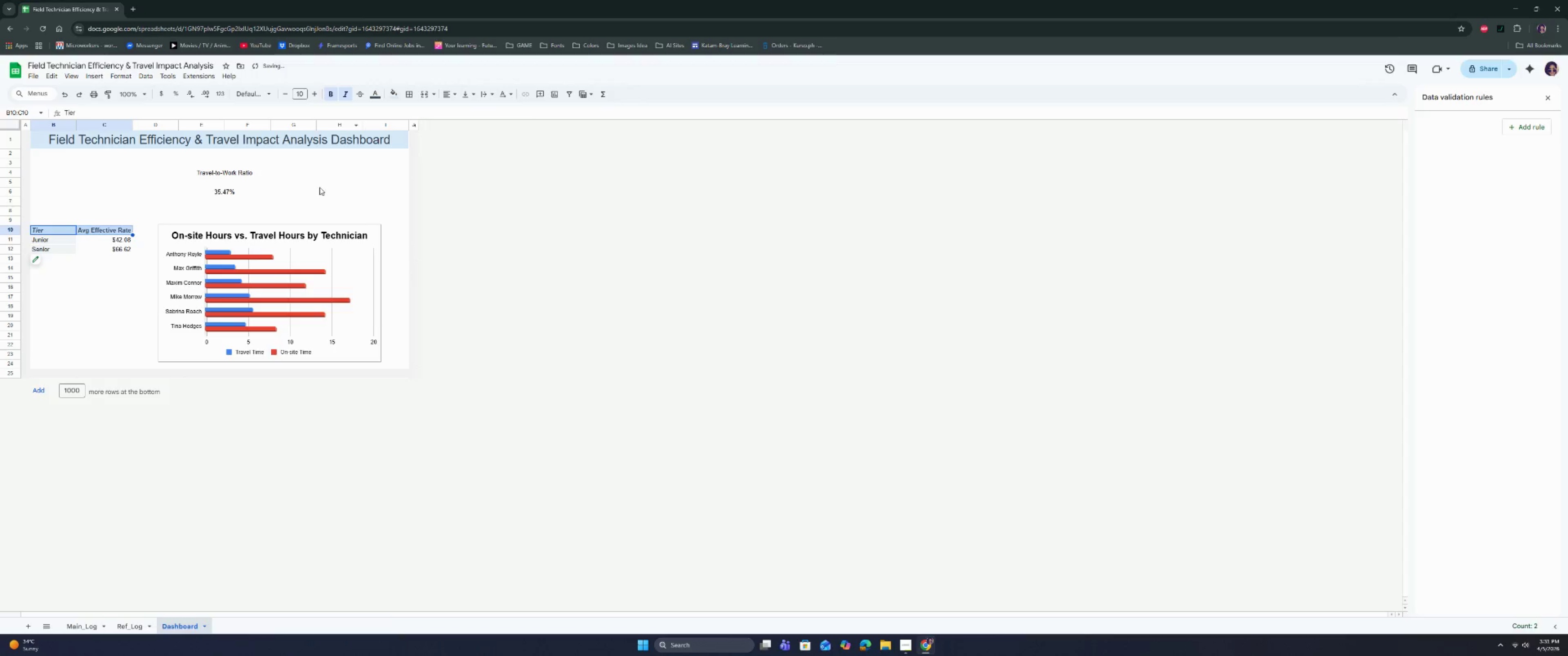 
left_click([319, 216])
 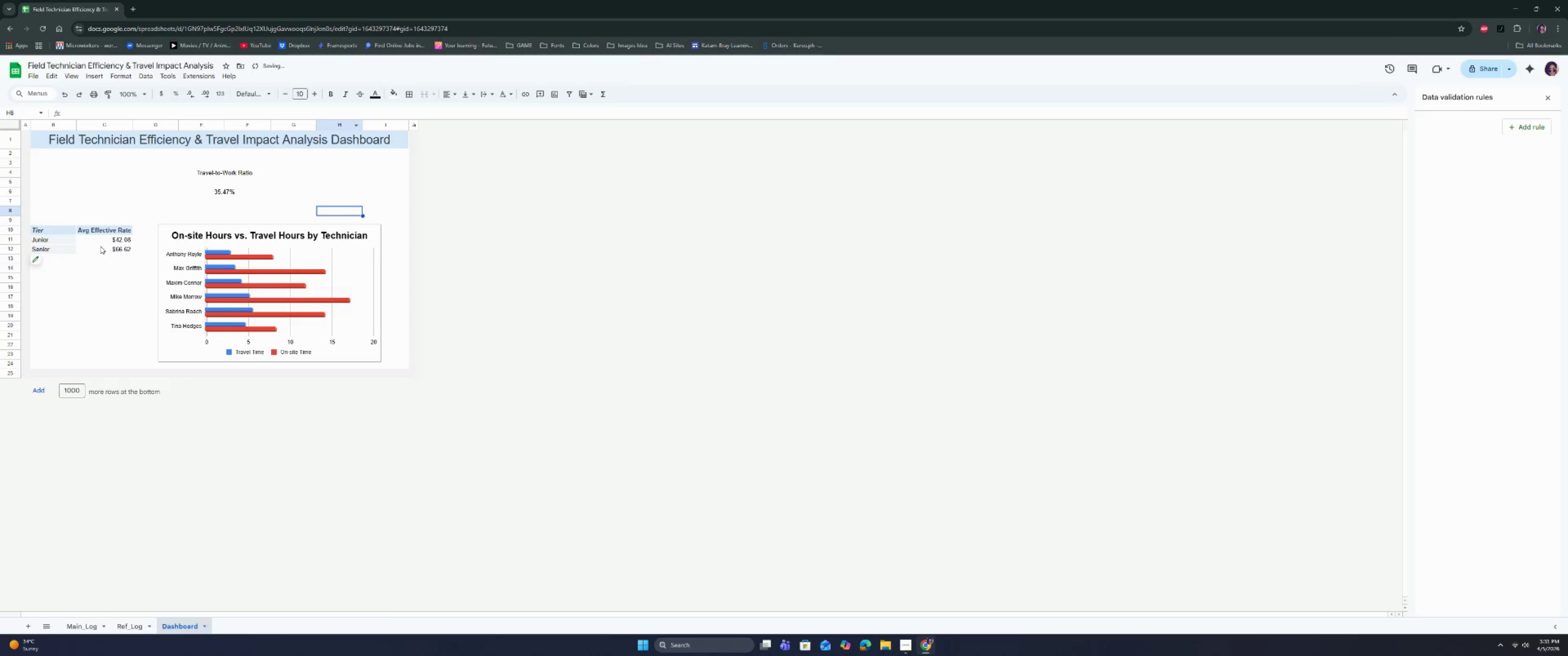 
left_click([66, 241])
 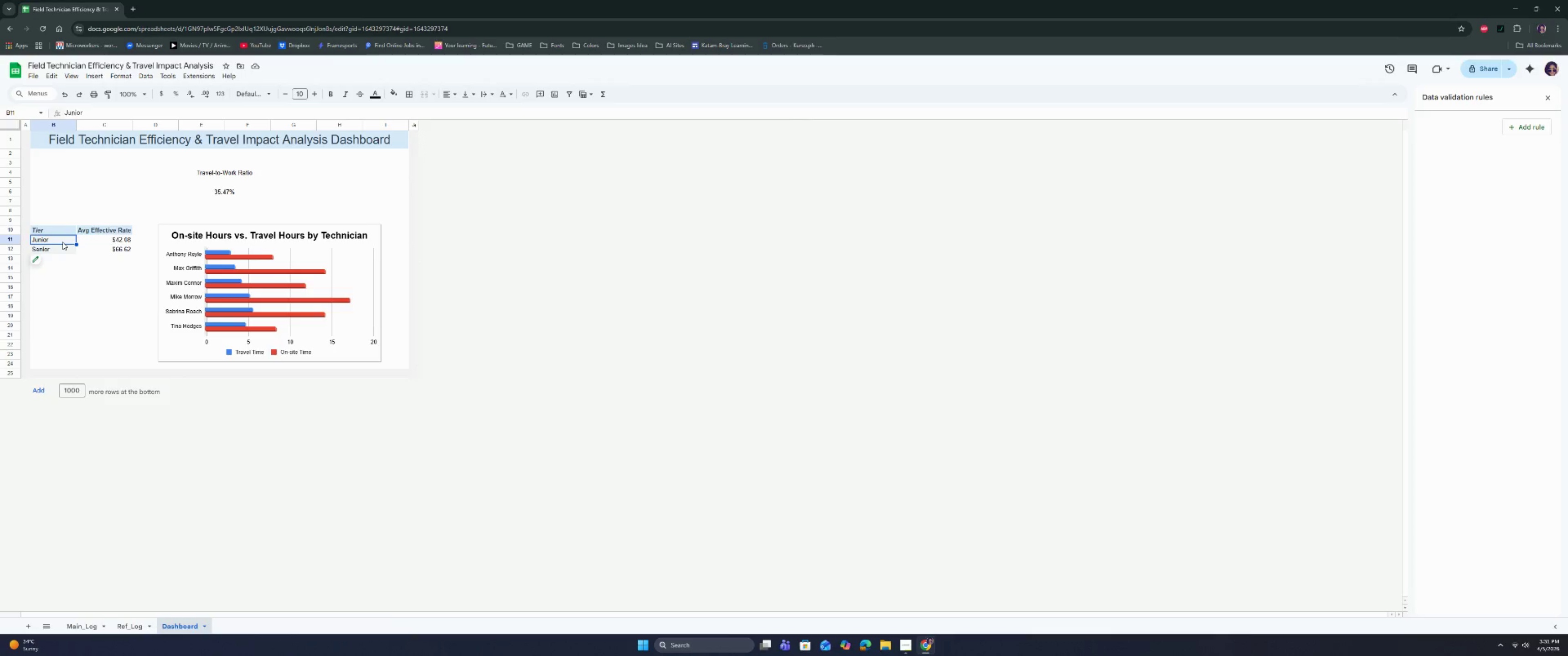 
wait(15.0)
 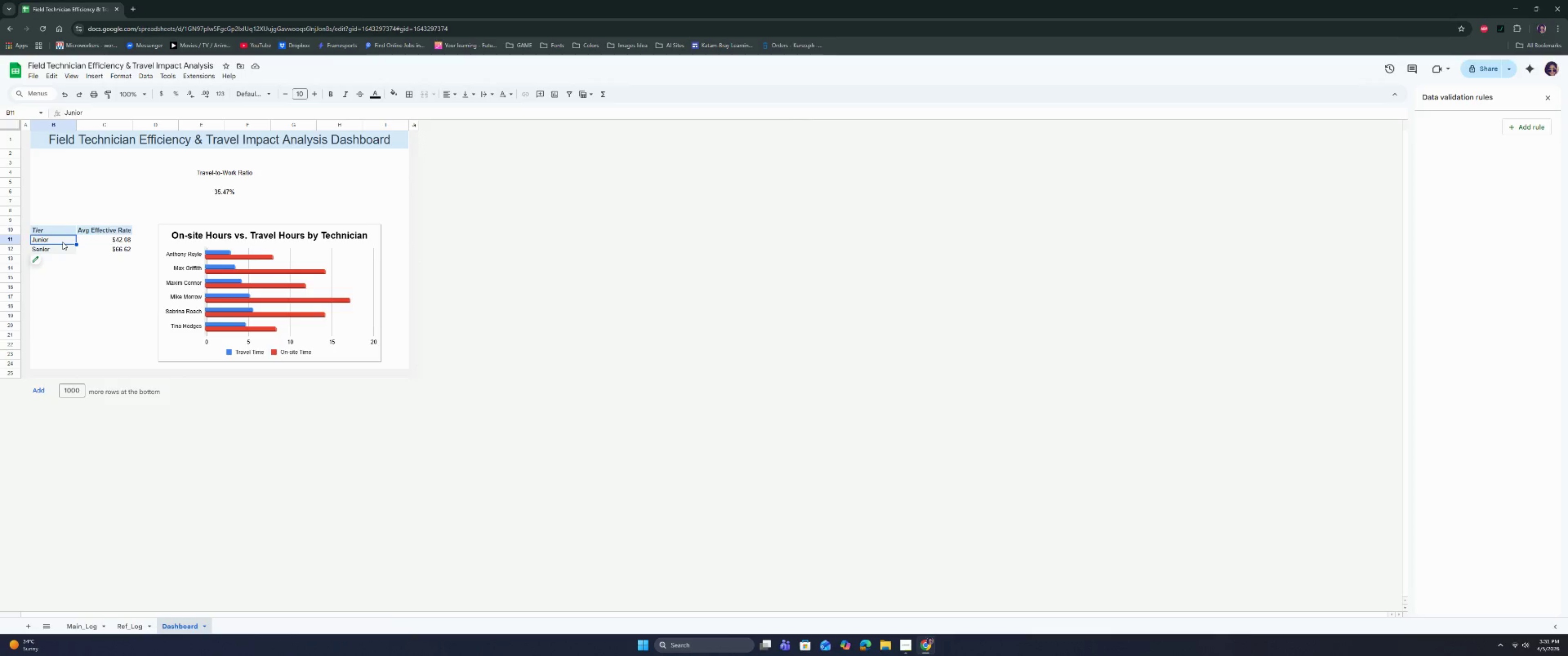 
left_click([105, 201])
 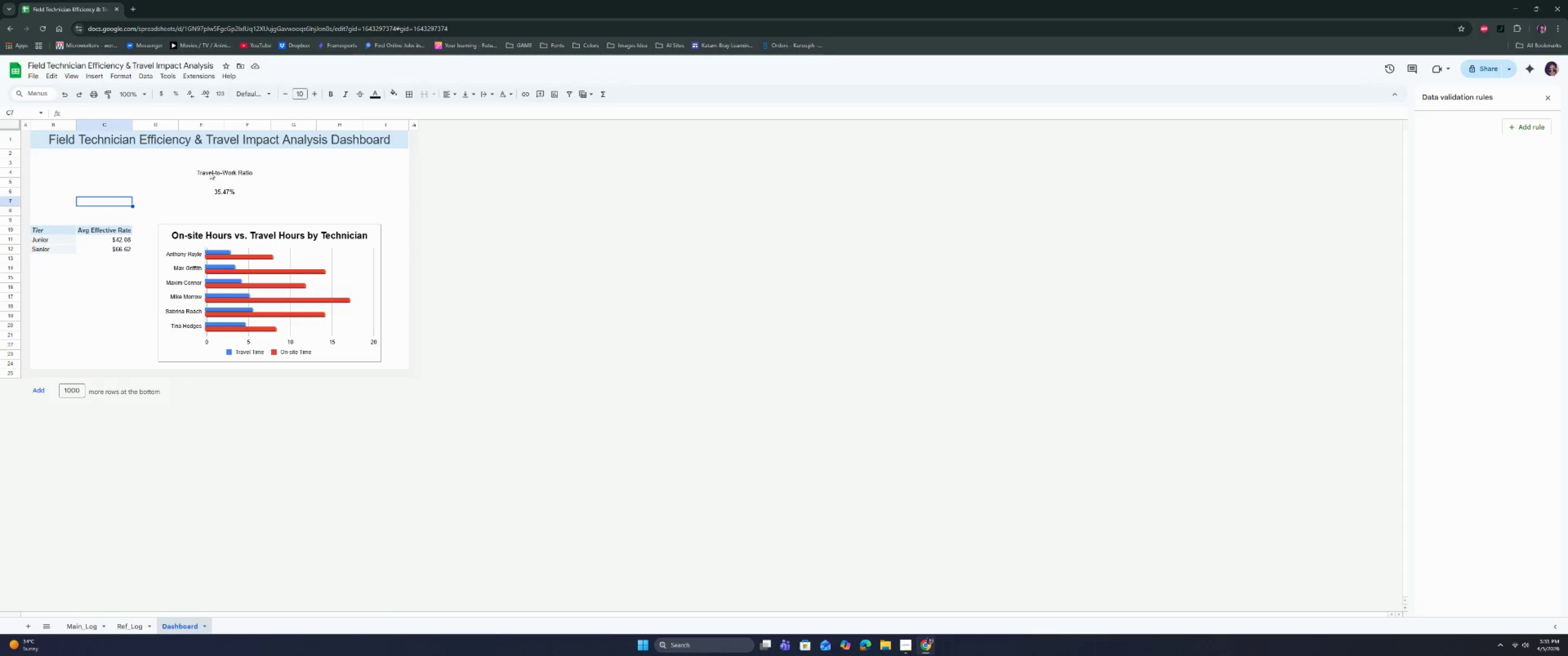 
left_click([210, 172])
 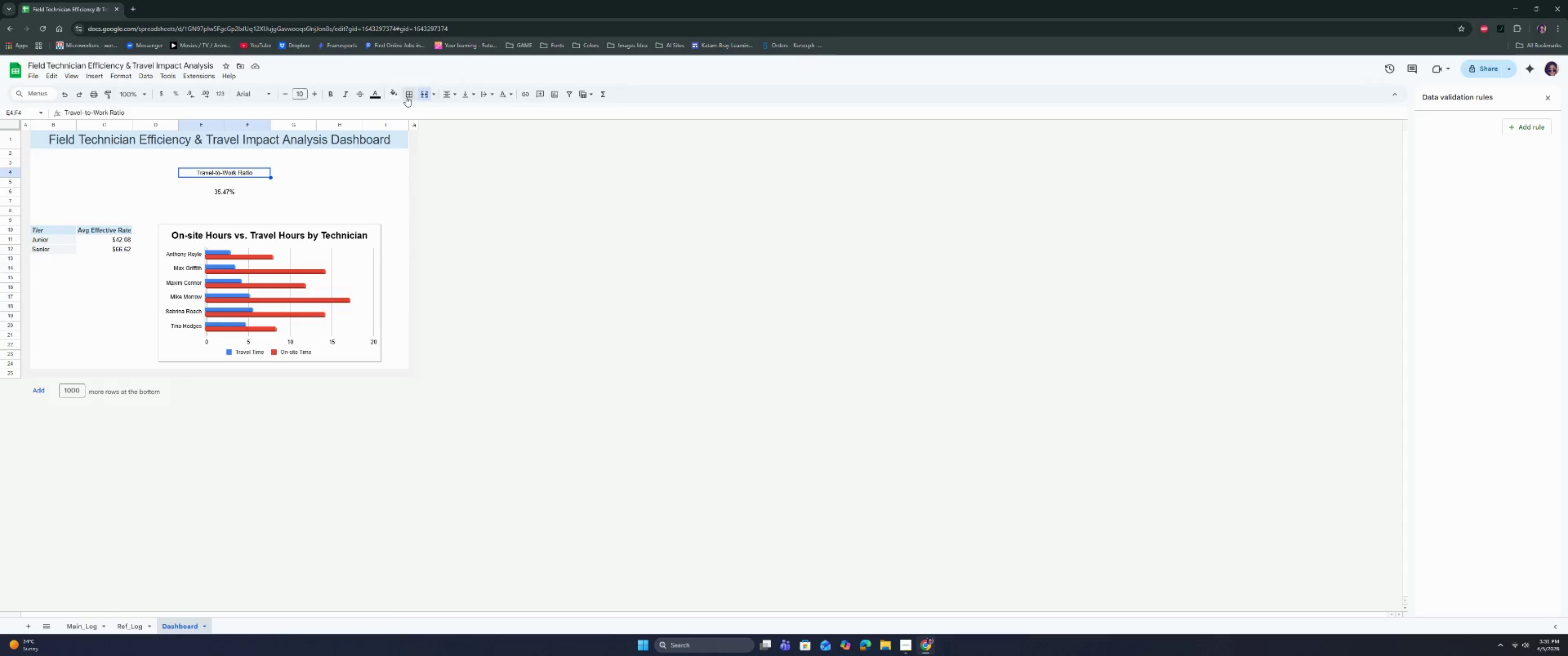 
left_click([397, 93])
 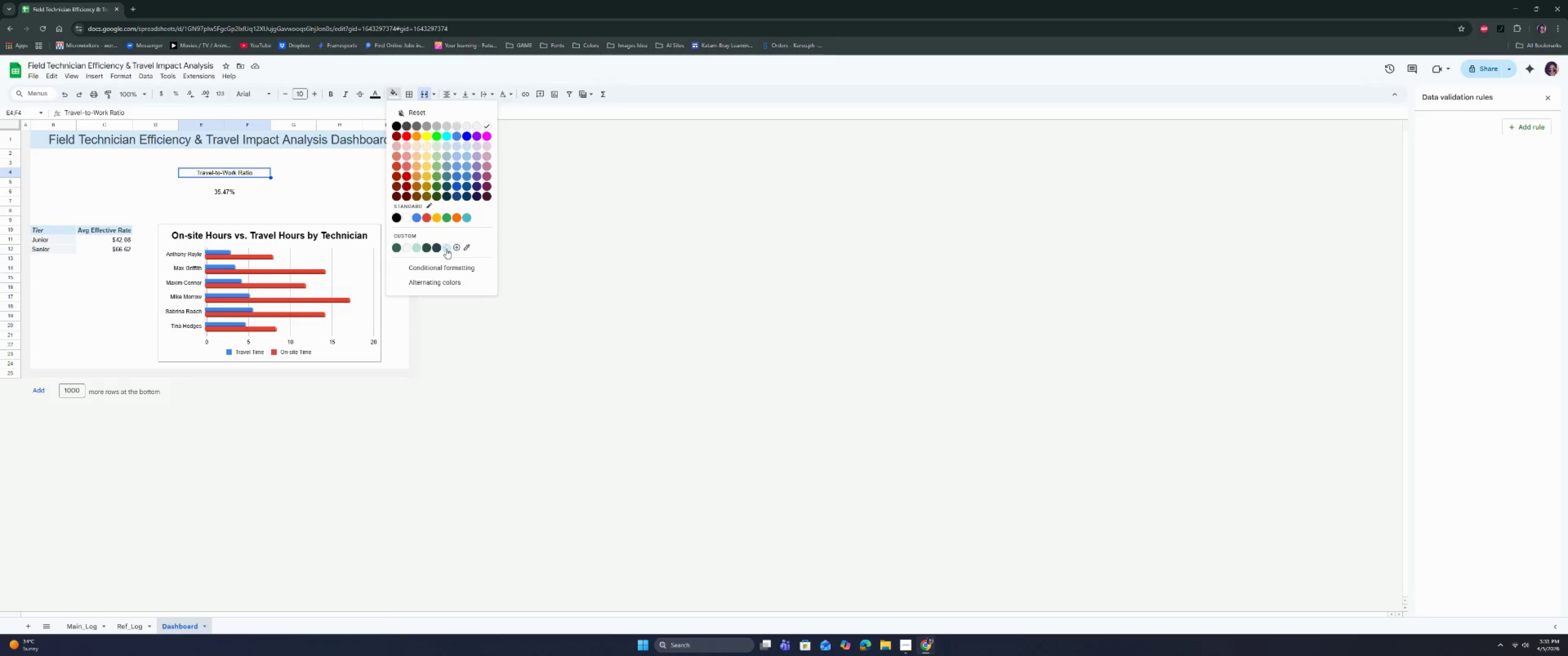 
left_click([447, 249])
 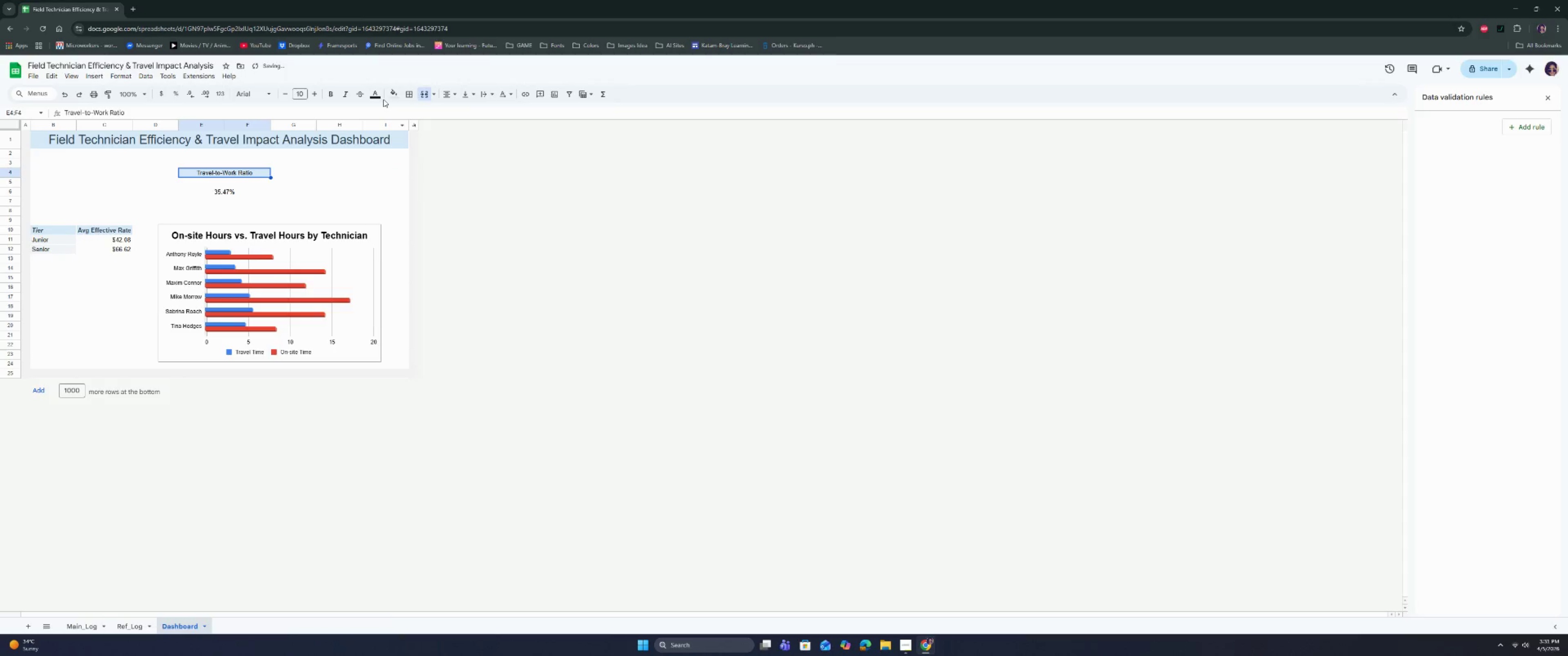 
left_click([391, 94])
 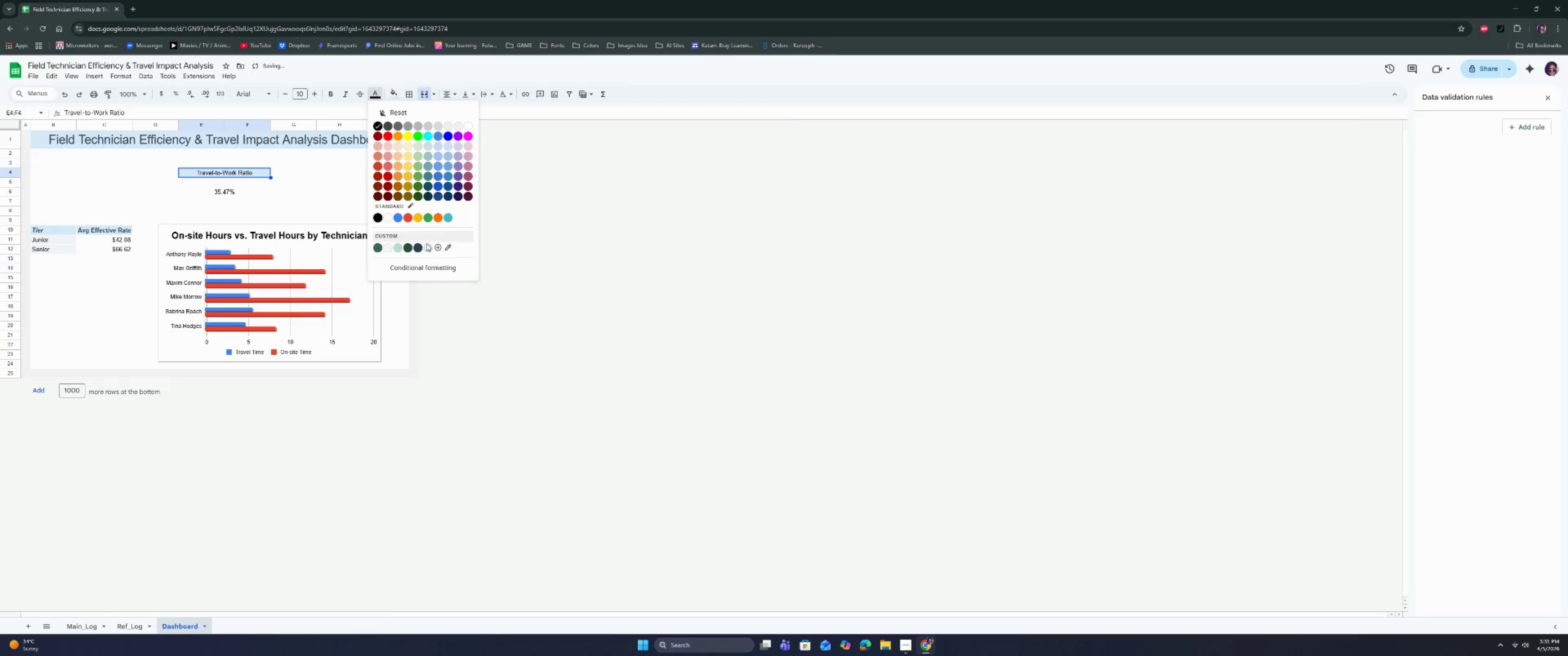 
left_click([418, 247])
 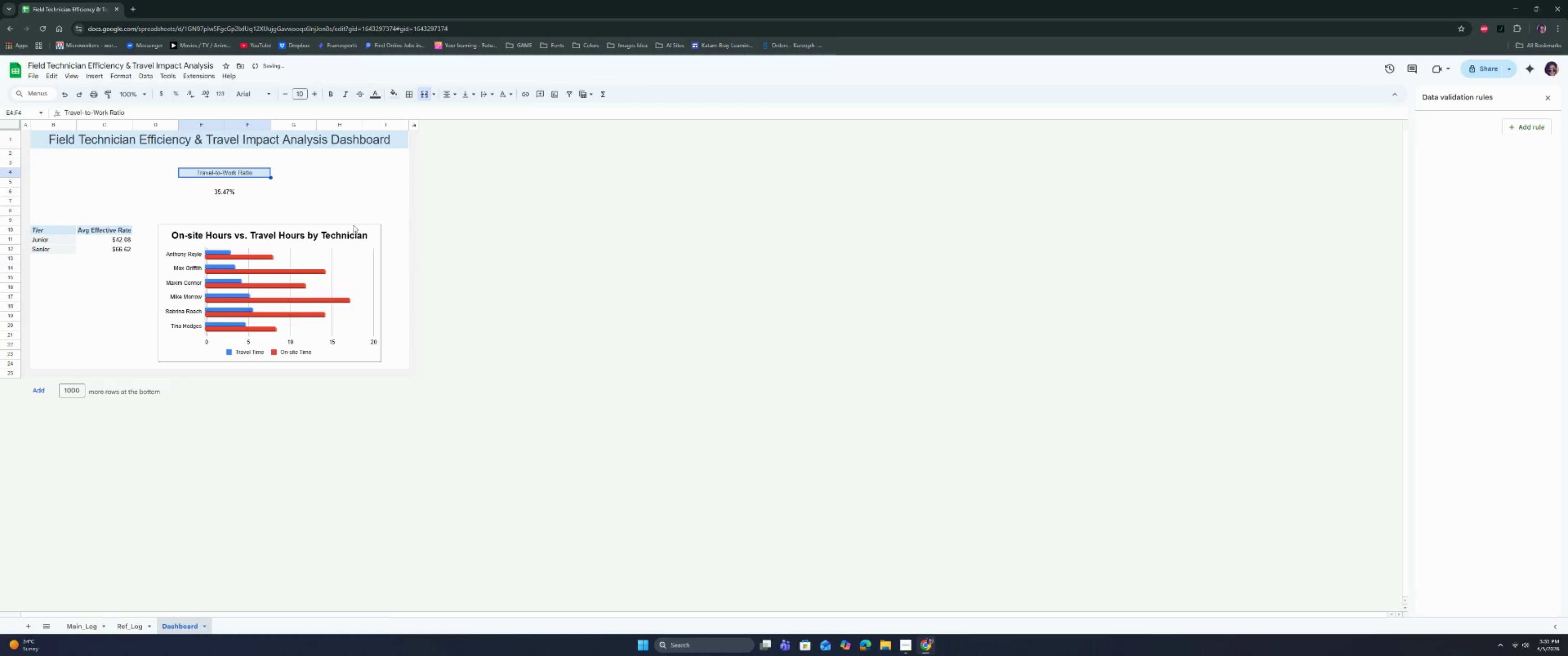 
left_click([300, 201])
 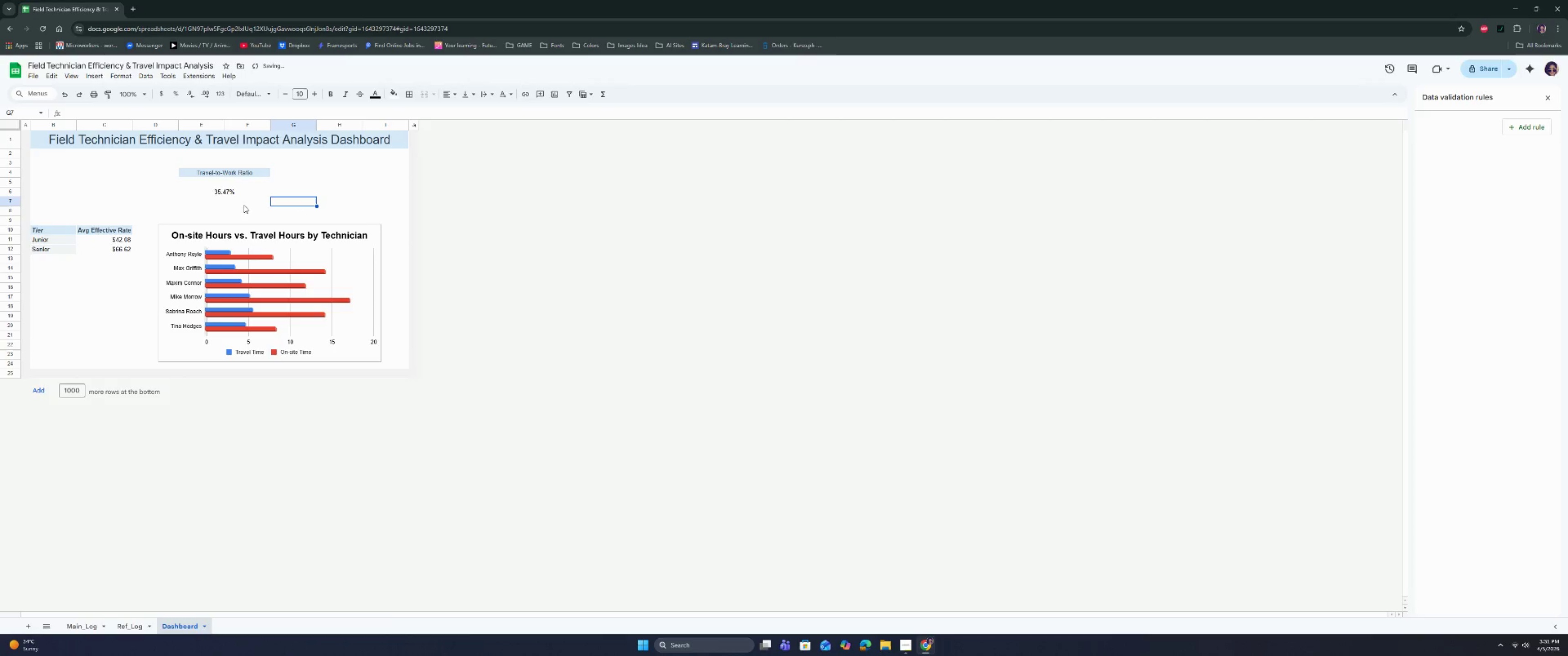 
left_click([218, 198])
 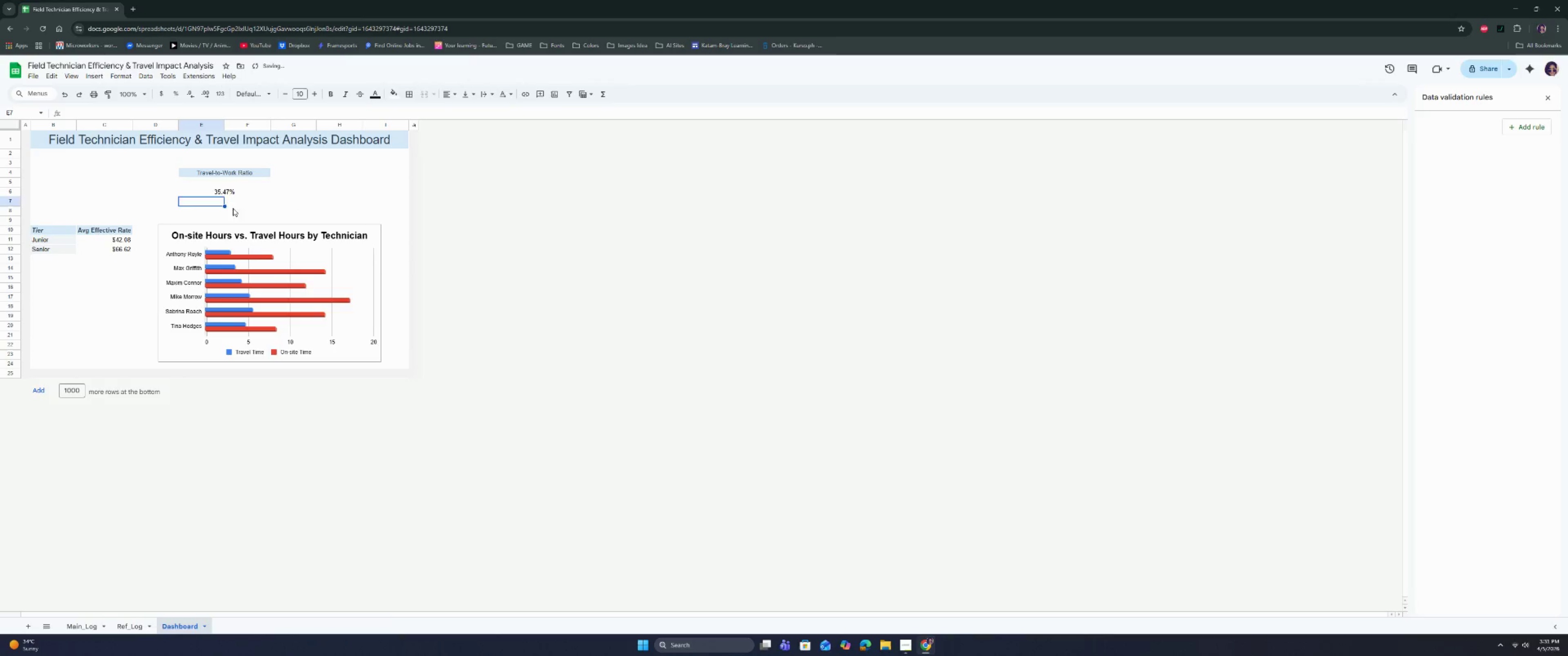 
left_click([227, 190])
 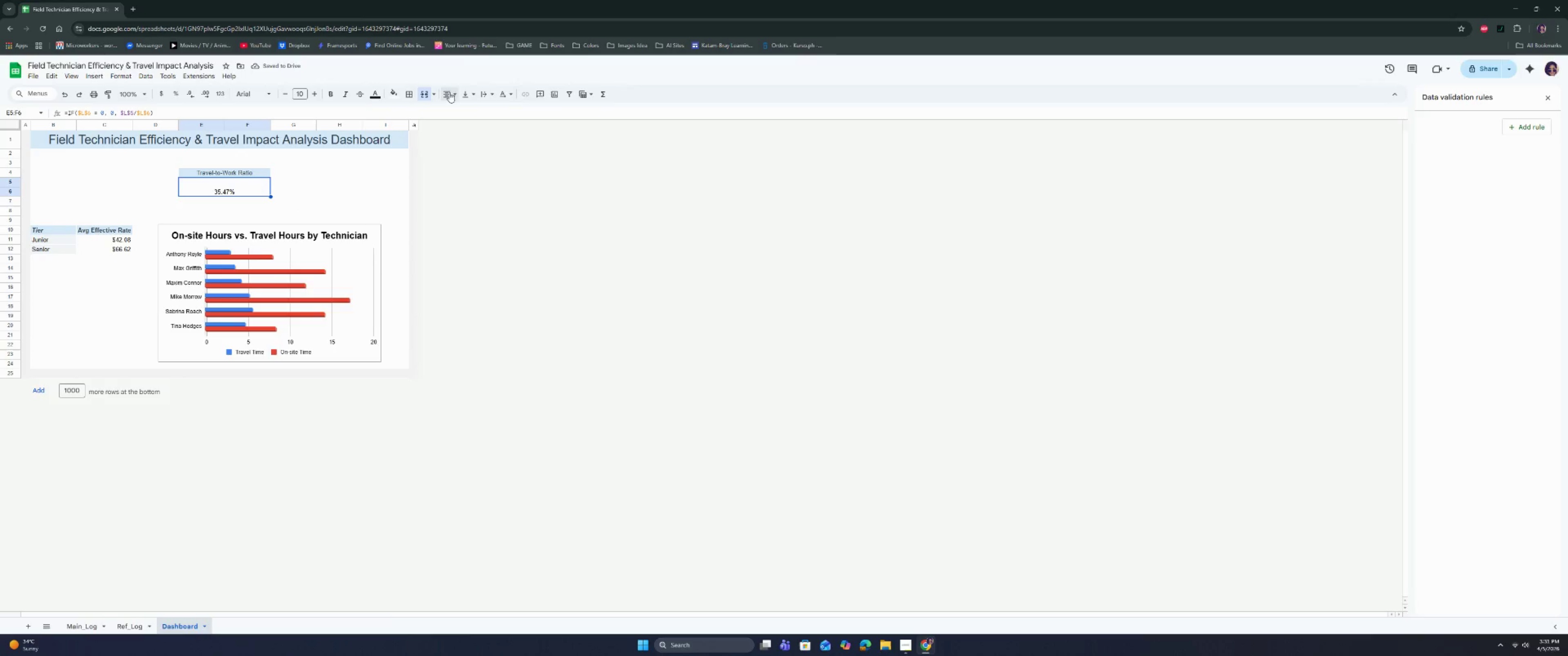 
double_click([484, 110])
 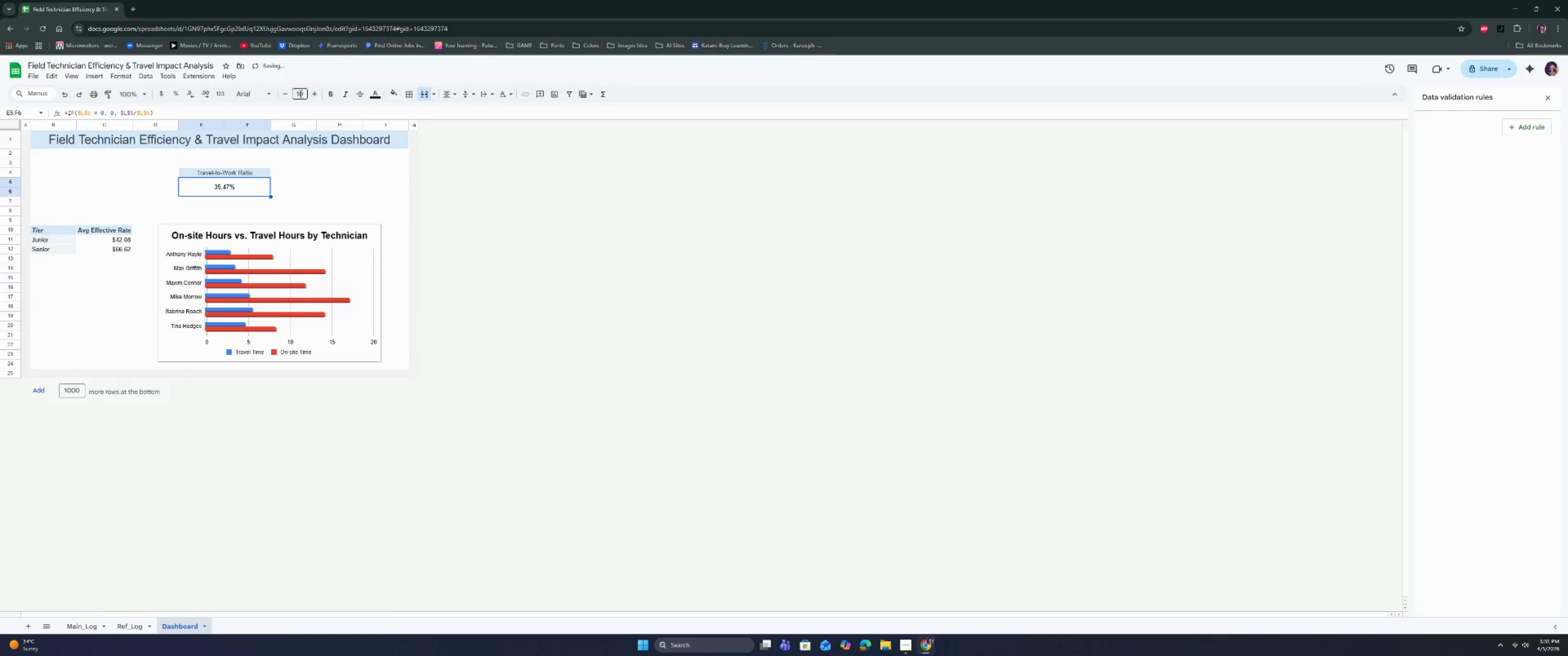 
left_click([304, 93])
 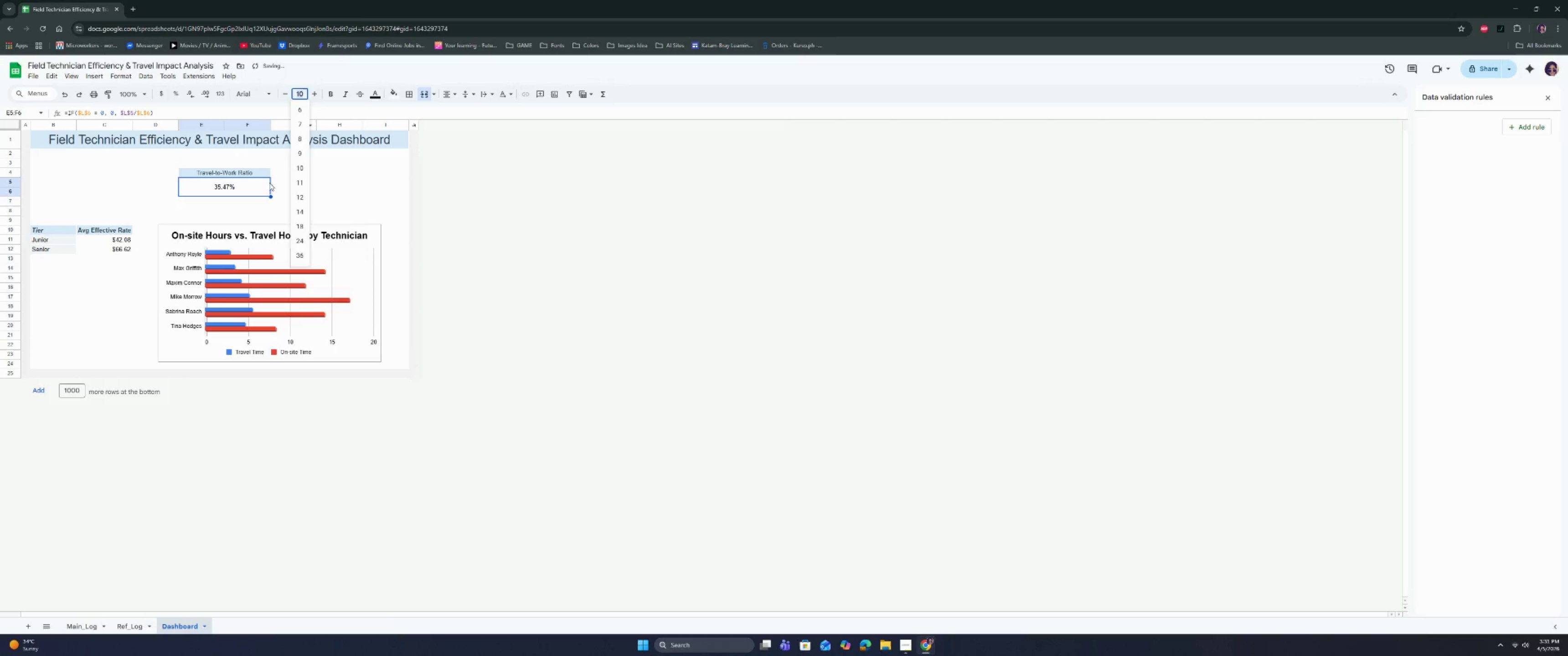 
left_click([220, 170])
 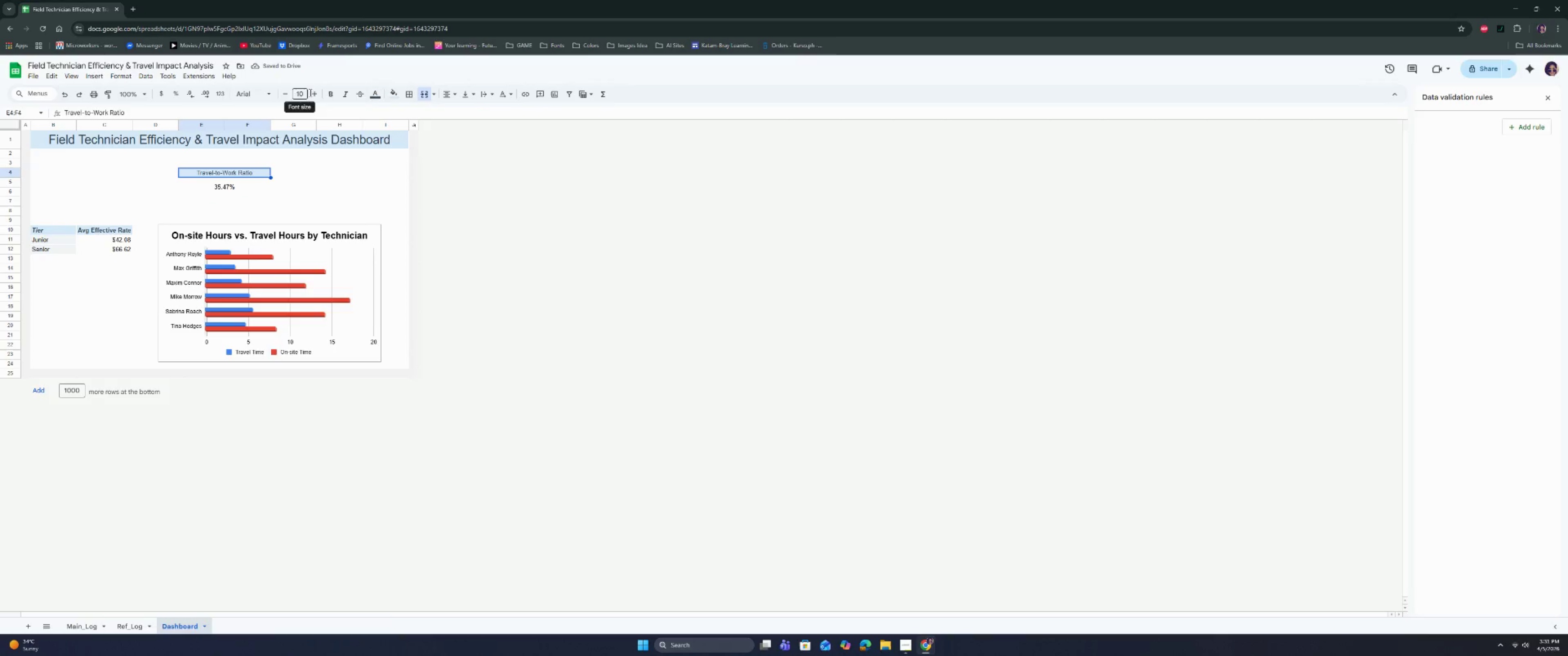 
double_click([315, 92])
 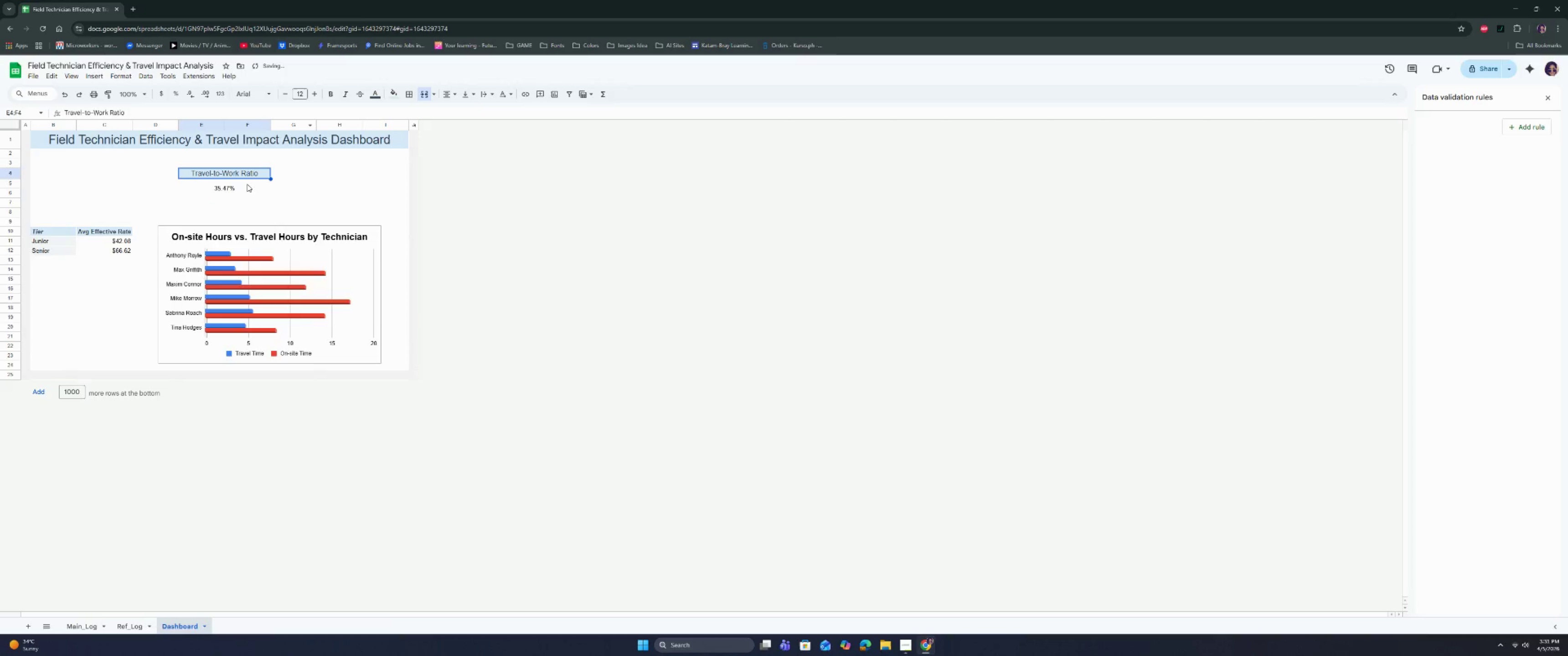 
left_click([242, 187])
 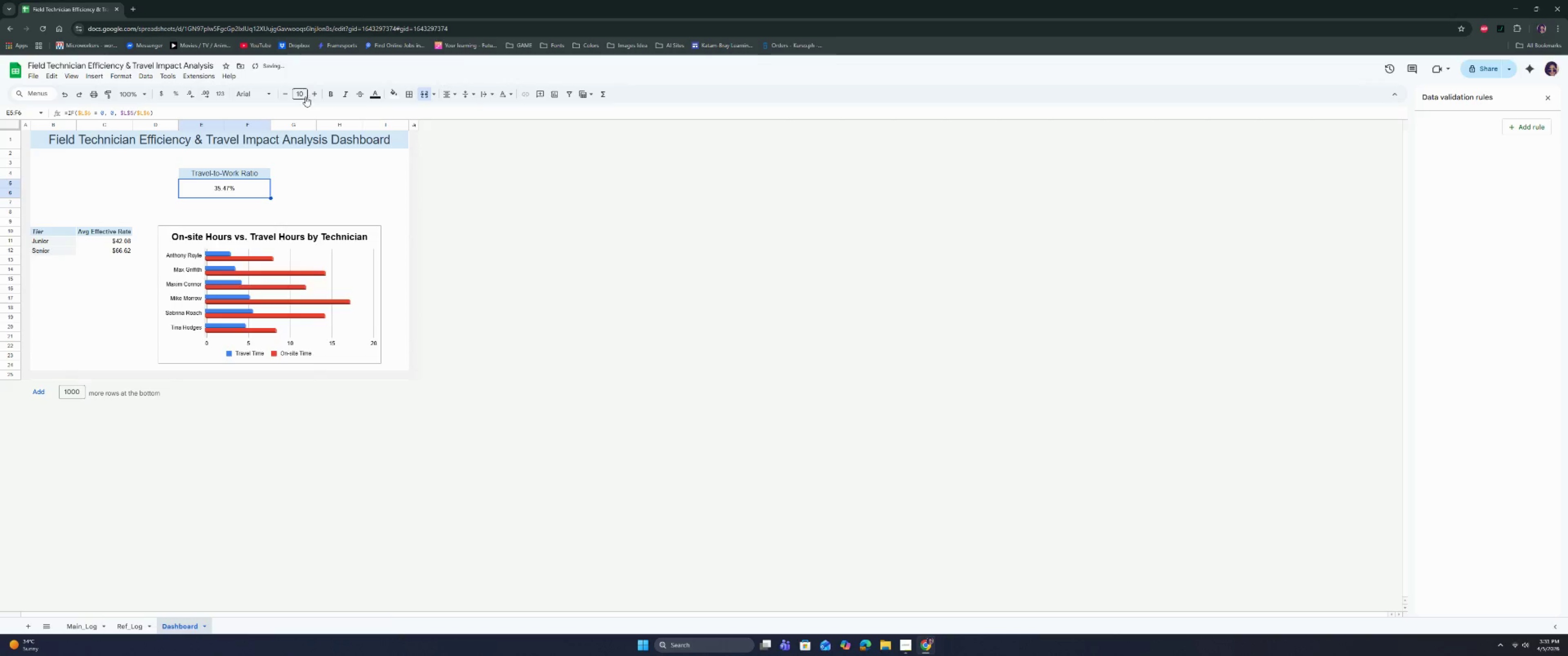 
left_click([298, 96])
 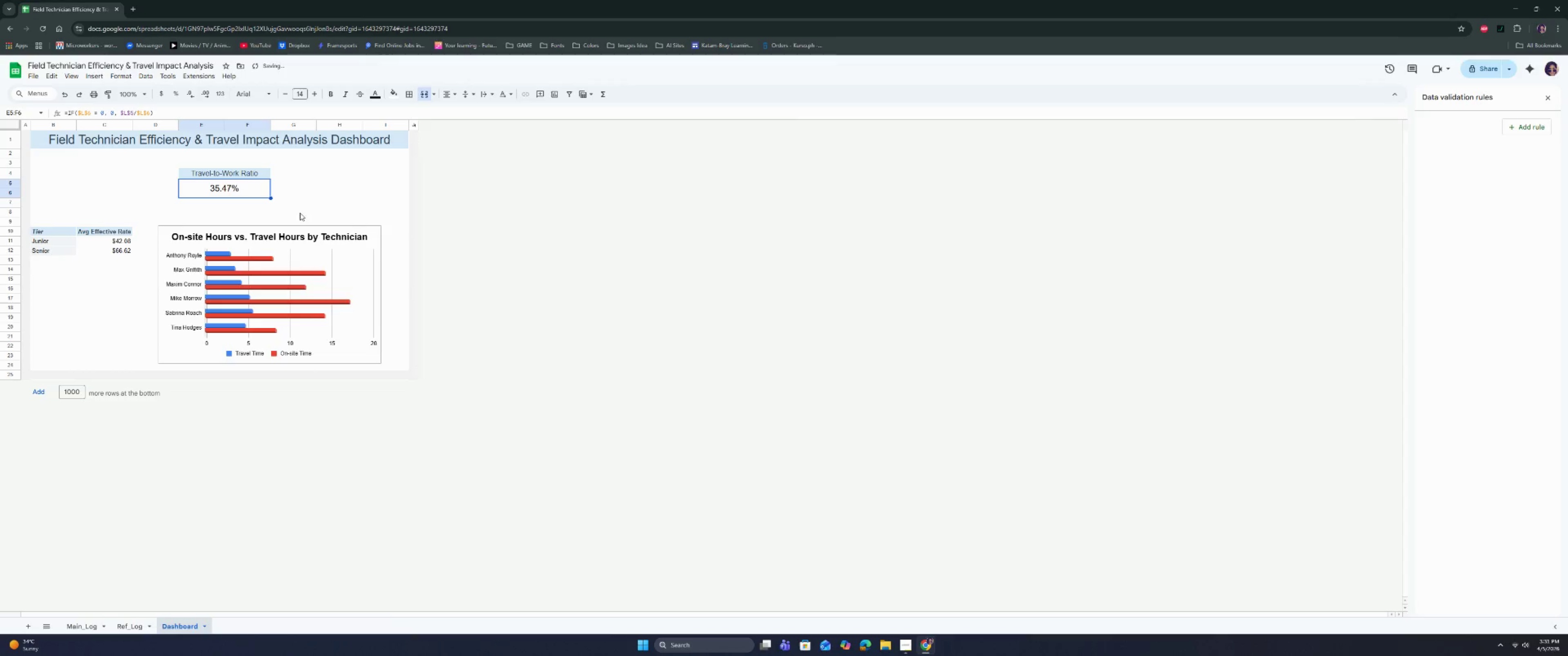 
left_click([252, 192])
 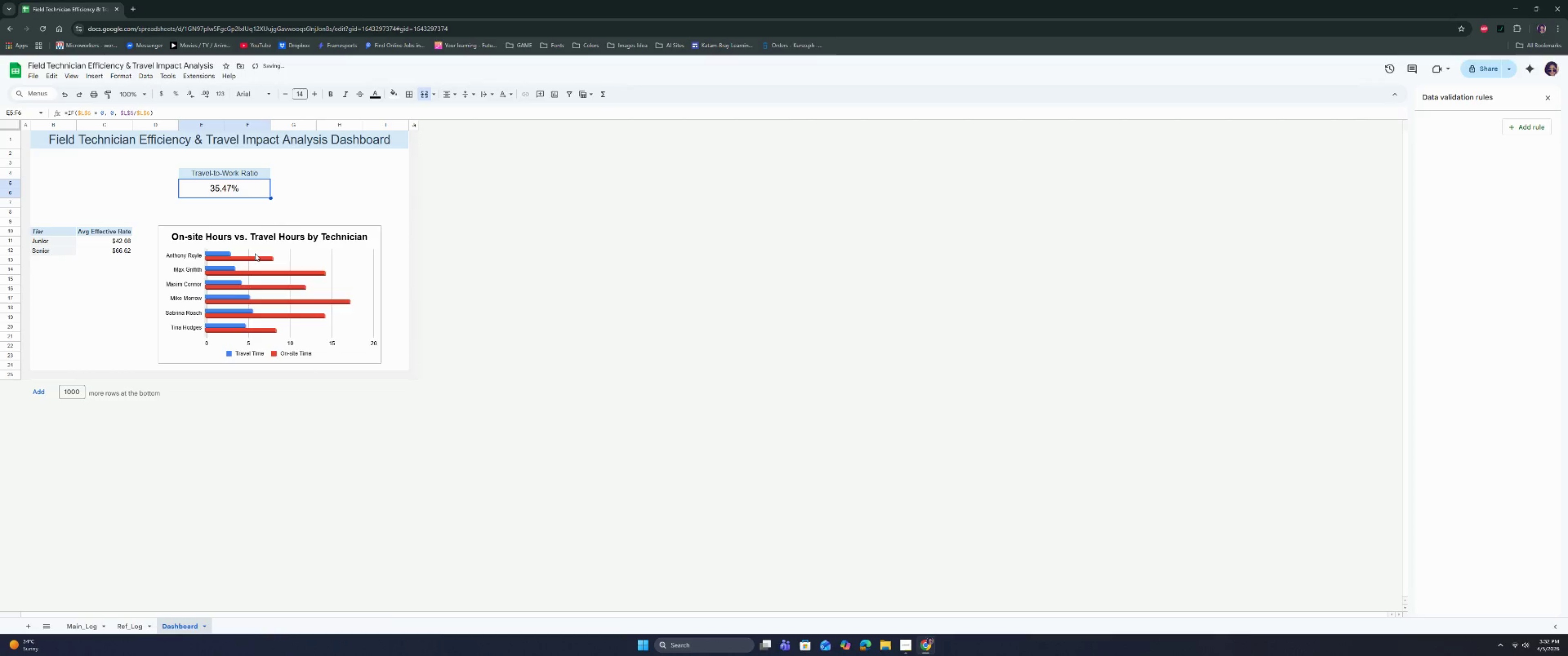 
left_click([255, 253])
 